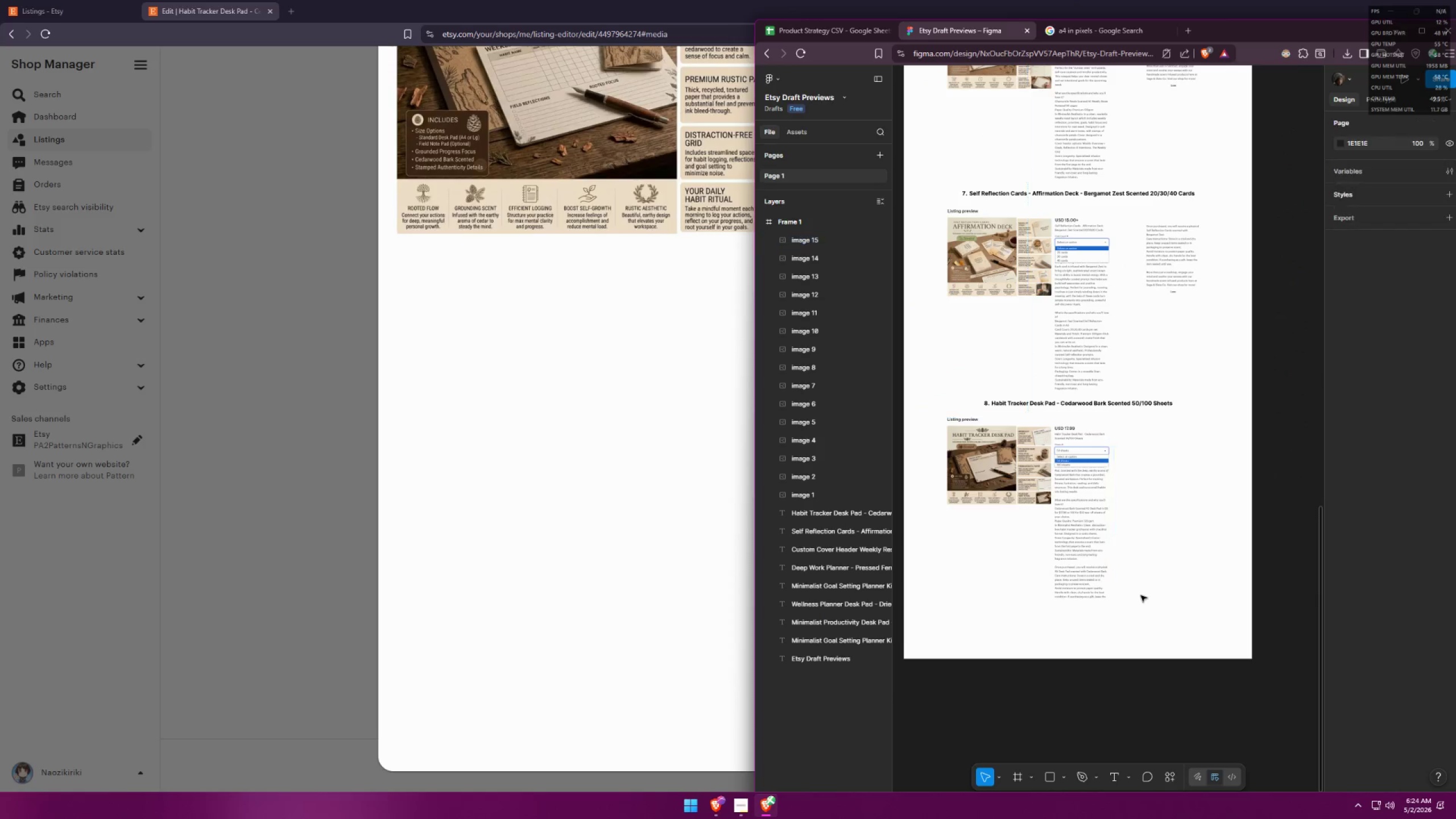 
key(Control+ControlLeft)
 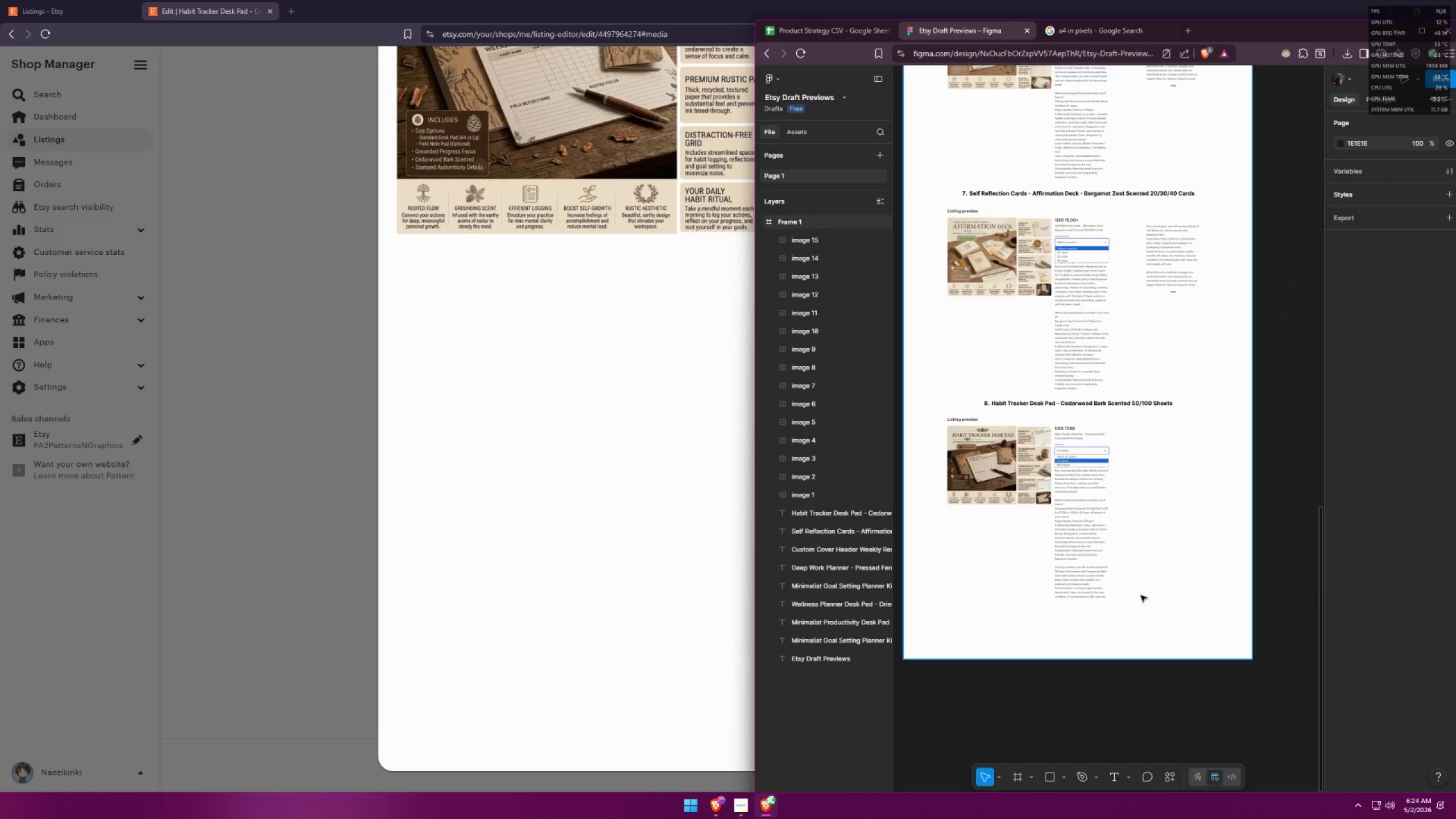 
key(Control+V)
 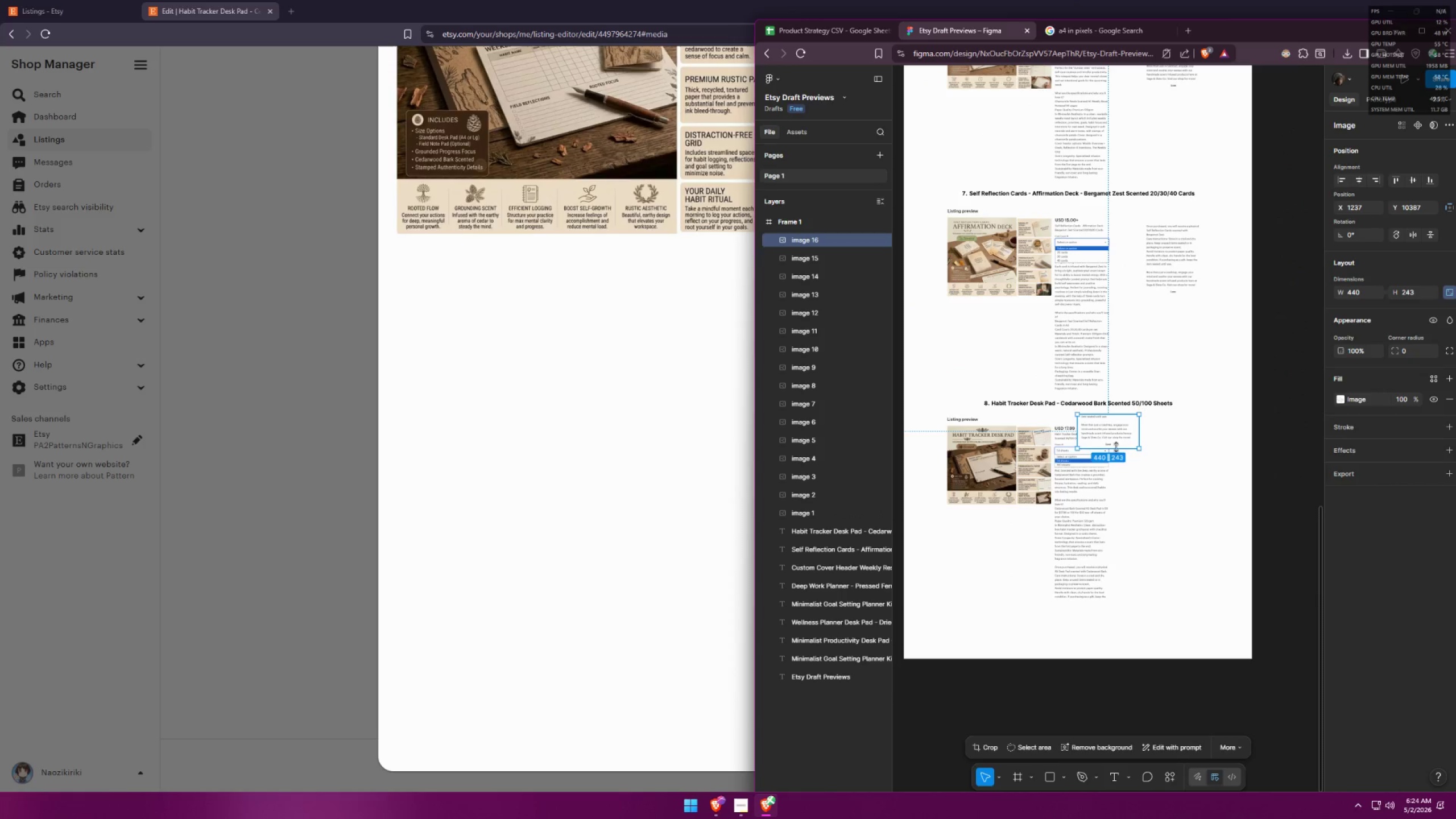 
left_click_drag(start_coordinate=[1120, 437], to_coordinate=[1095, 625])
 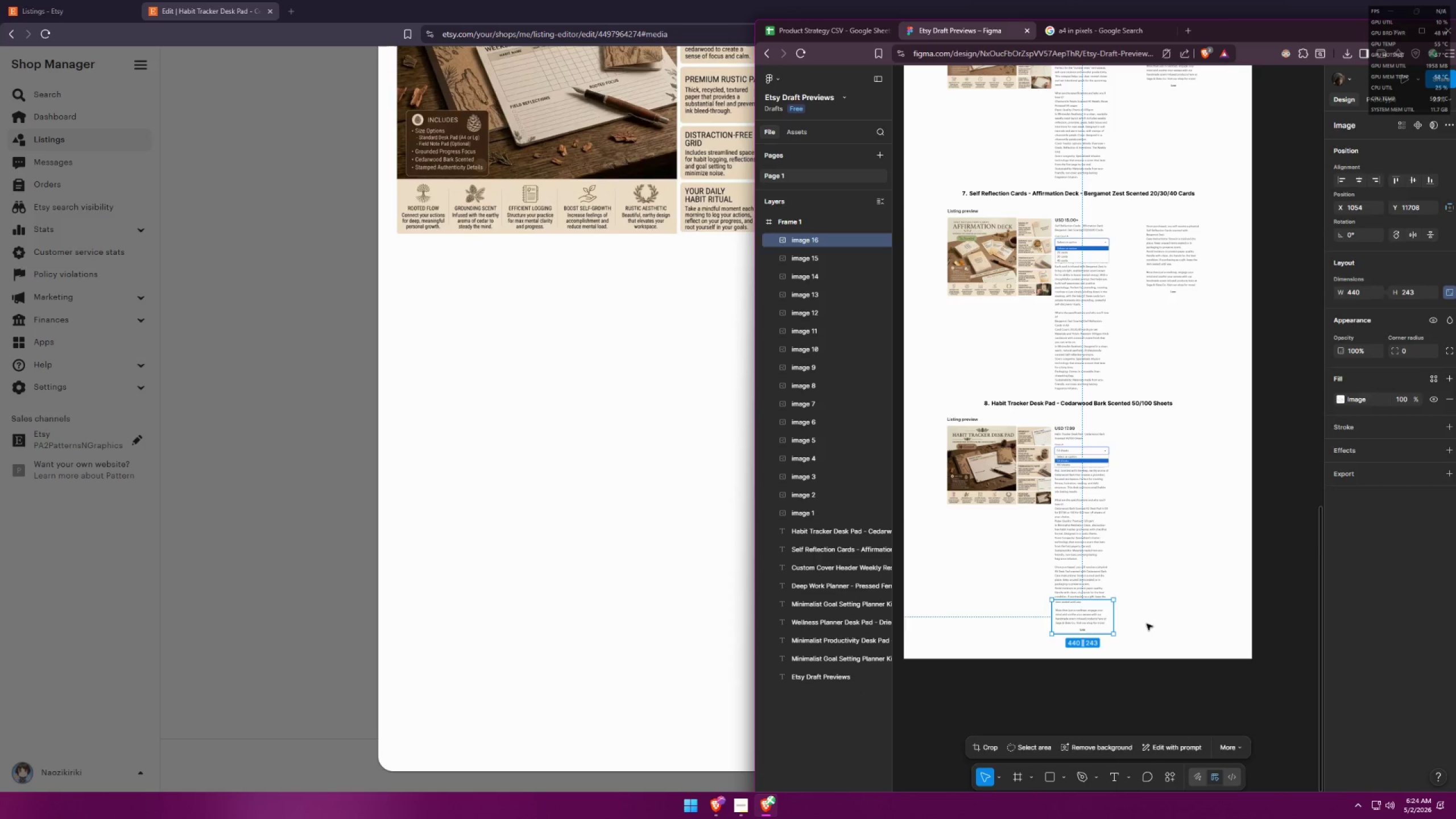 
left_click([1147, 624])
 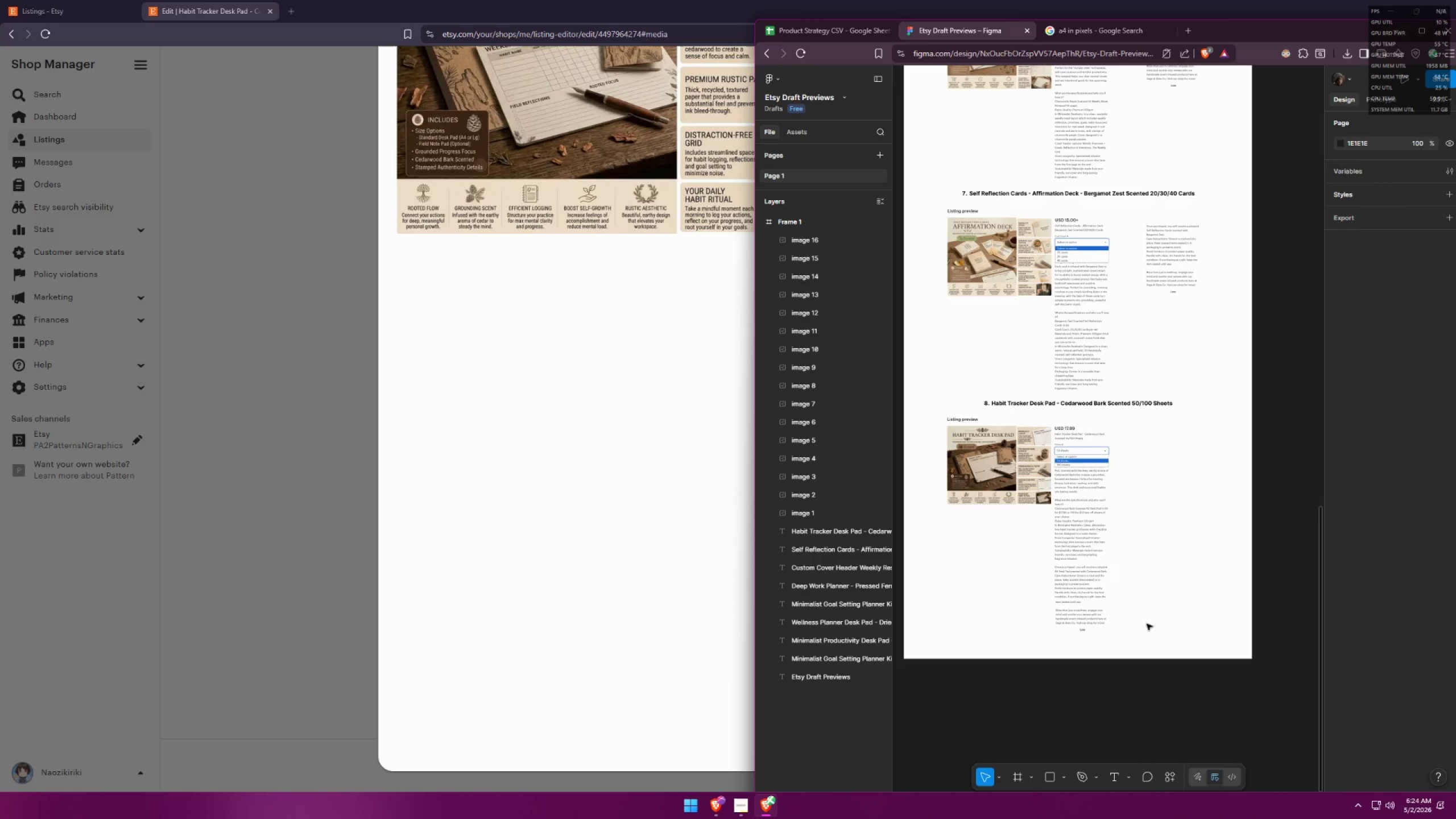 
hold_key(key=ControlLeft, duration=0.78)
scroll: coordinate [1066, 610], scroll_direction: up, amount: 11.0
 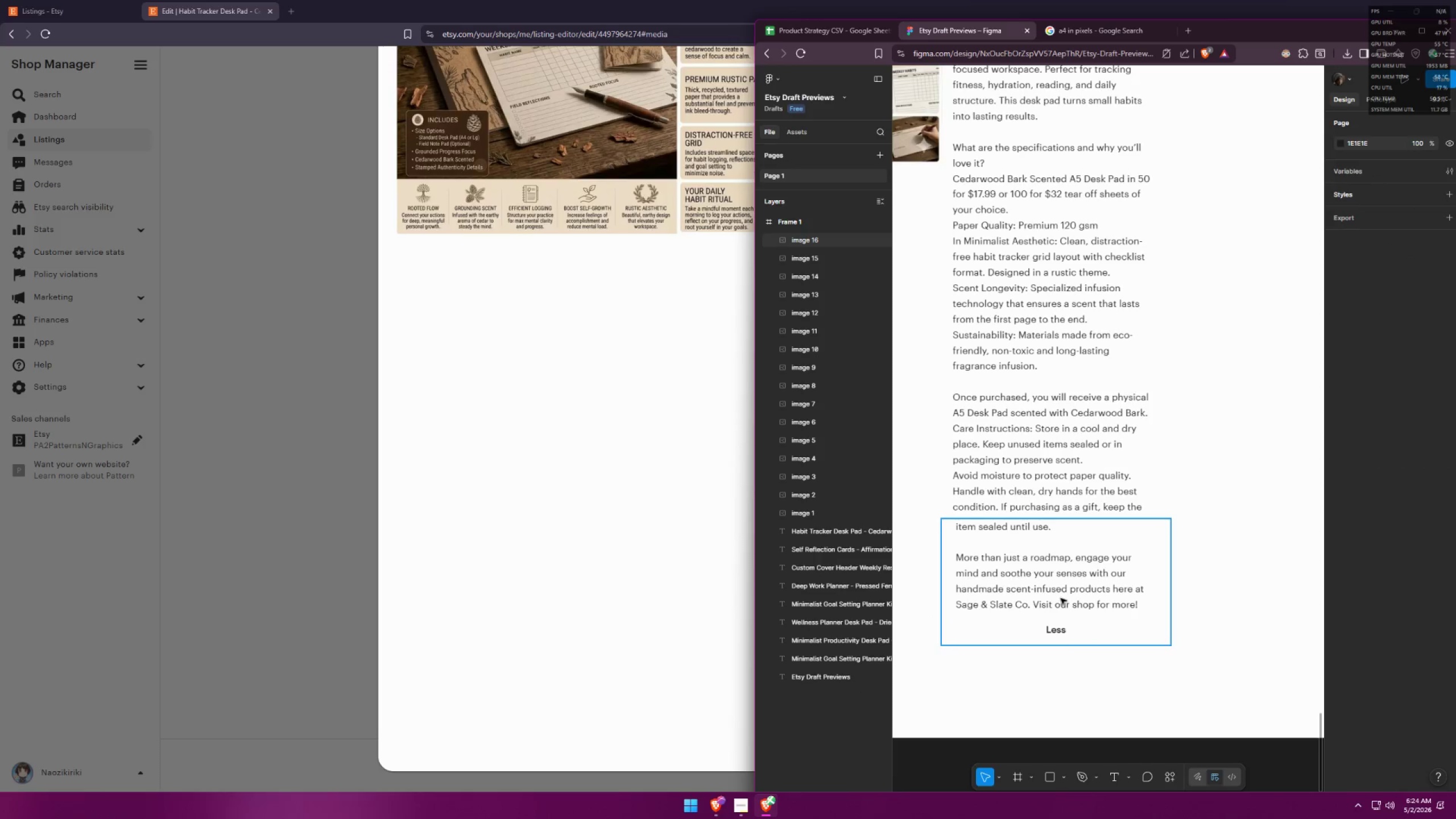 
left_click_drag(start_coordinate=[1056, 593], to_coordinate=[1050, 588])
 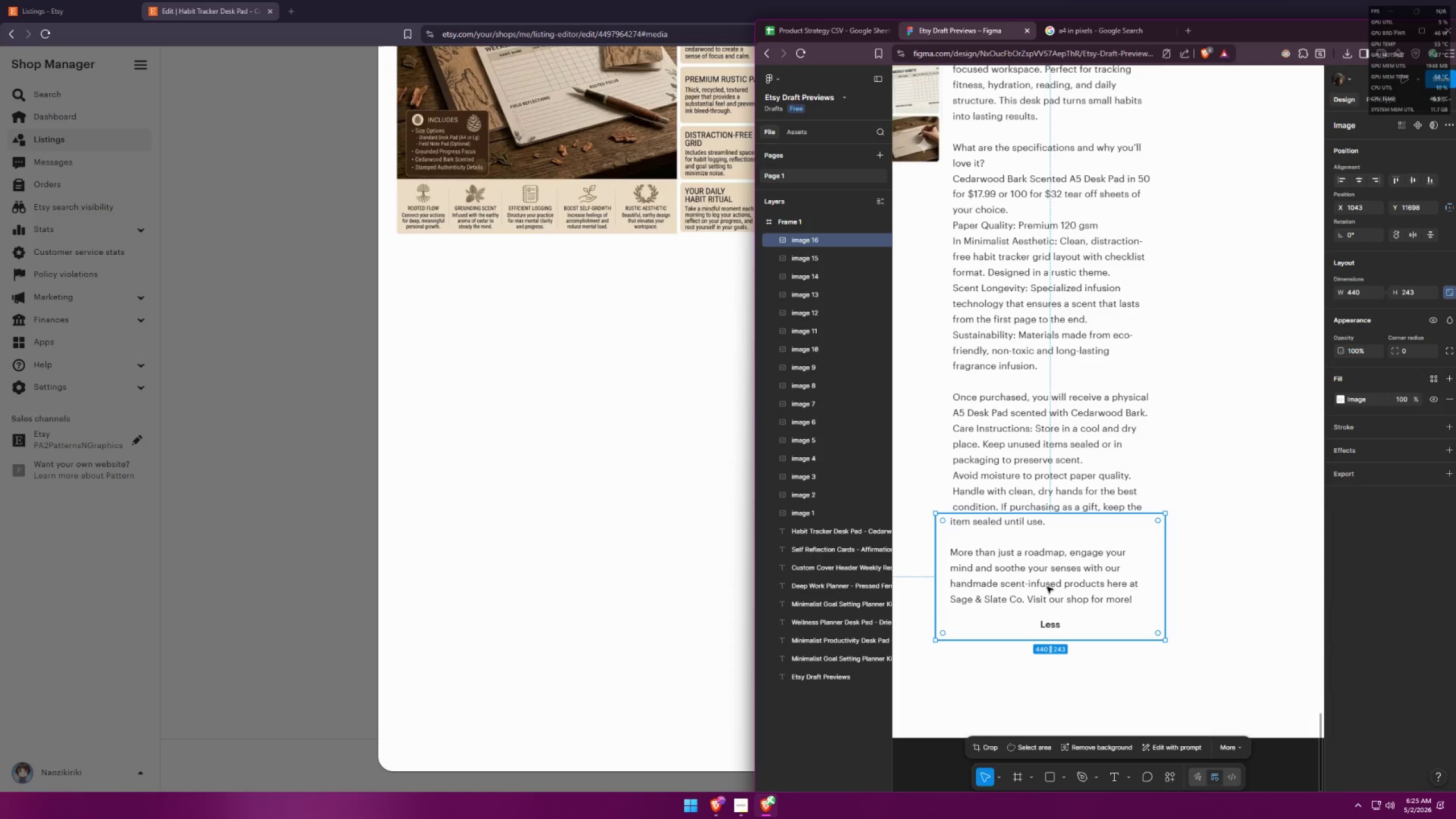 
left_click_drag(start_coordinate=[1047, 587], to_coordinate=[1054, 586])
 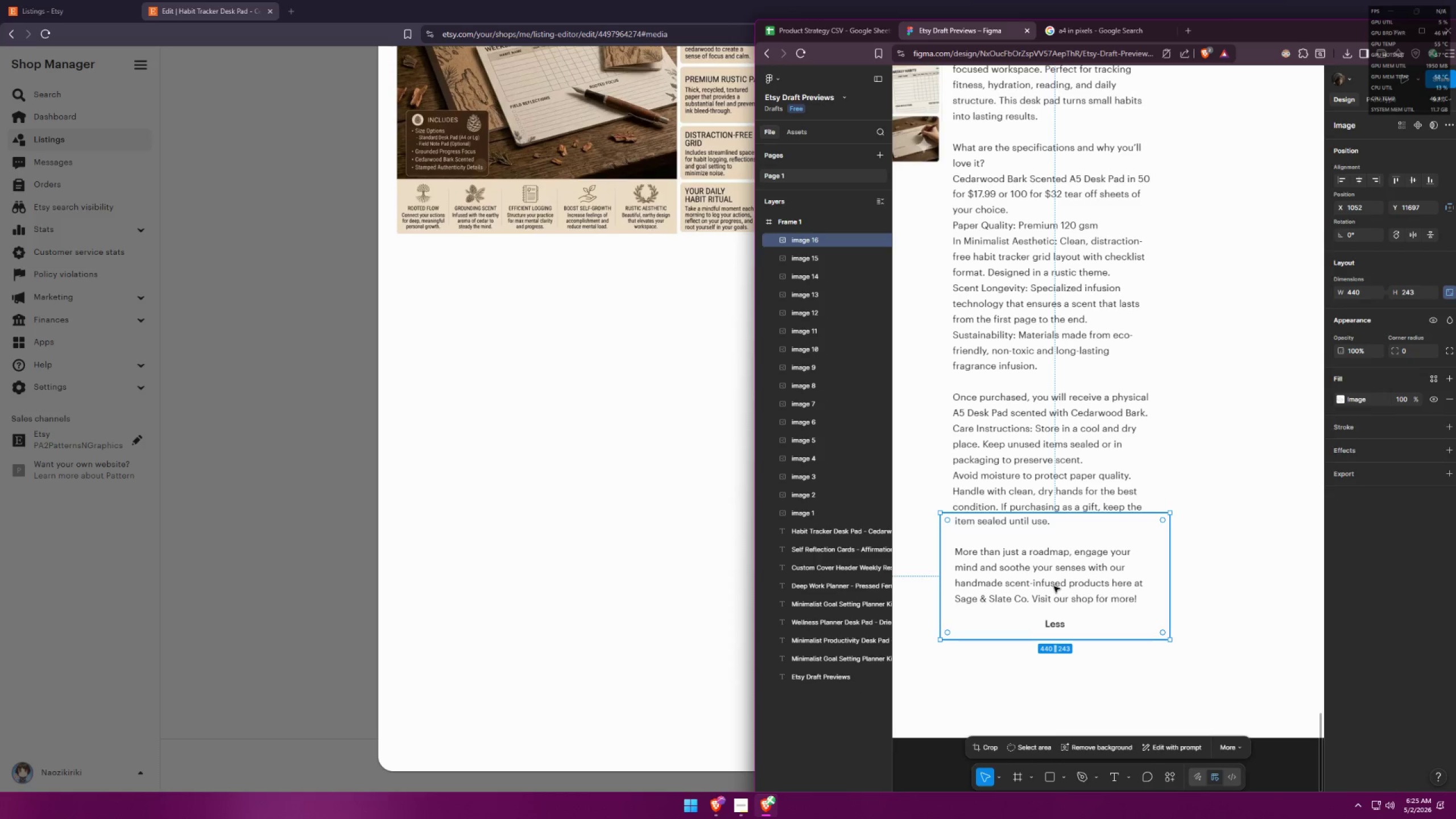 
key(ArrowLeft)
 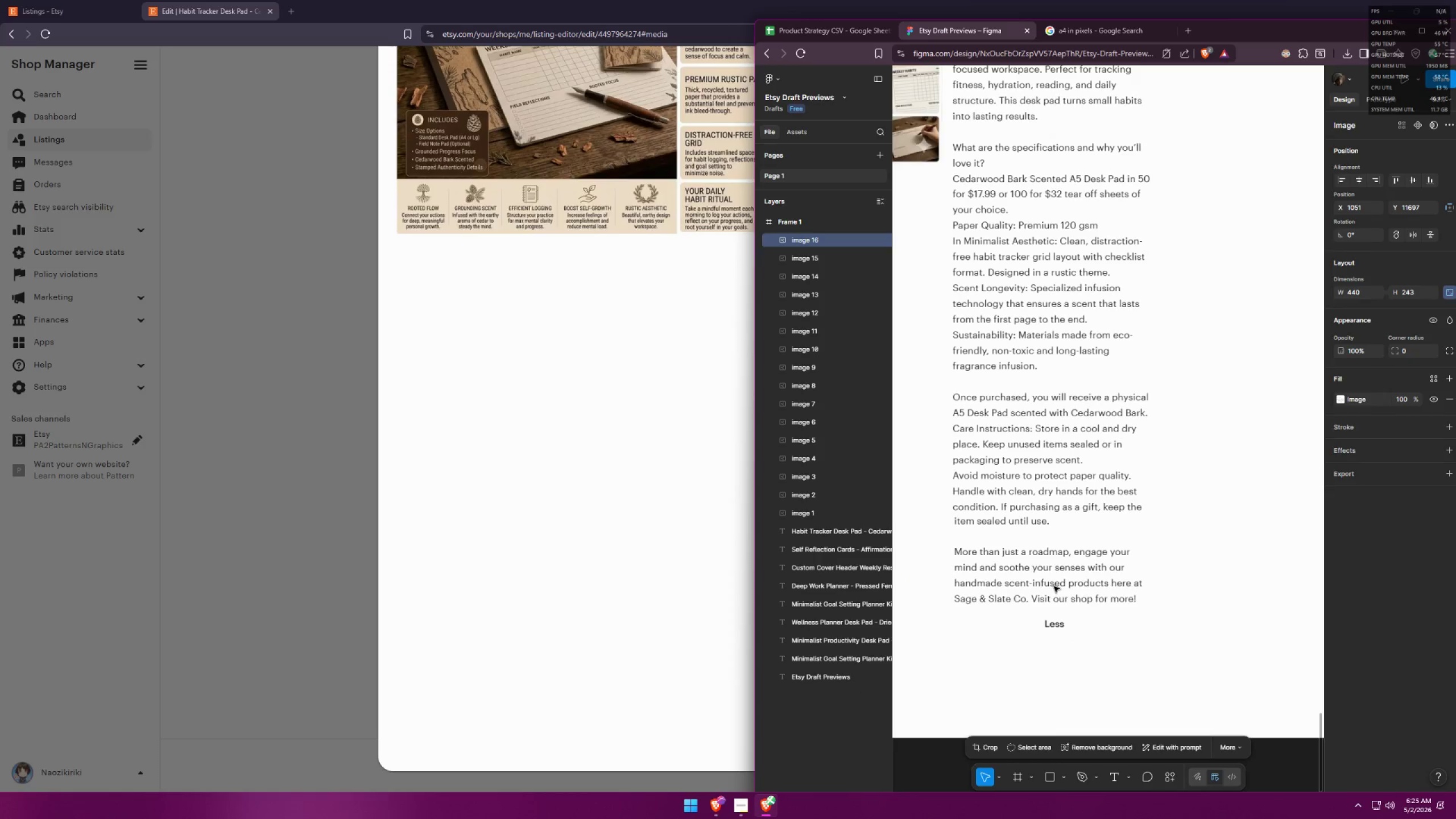 
key(ArrowLeft)
 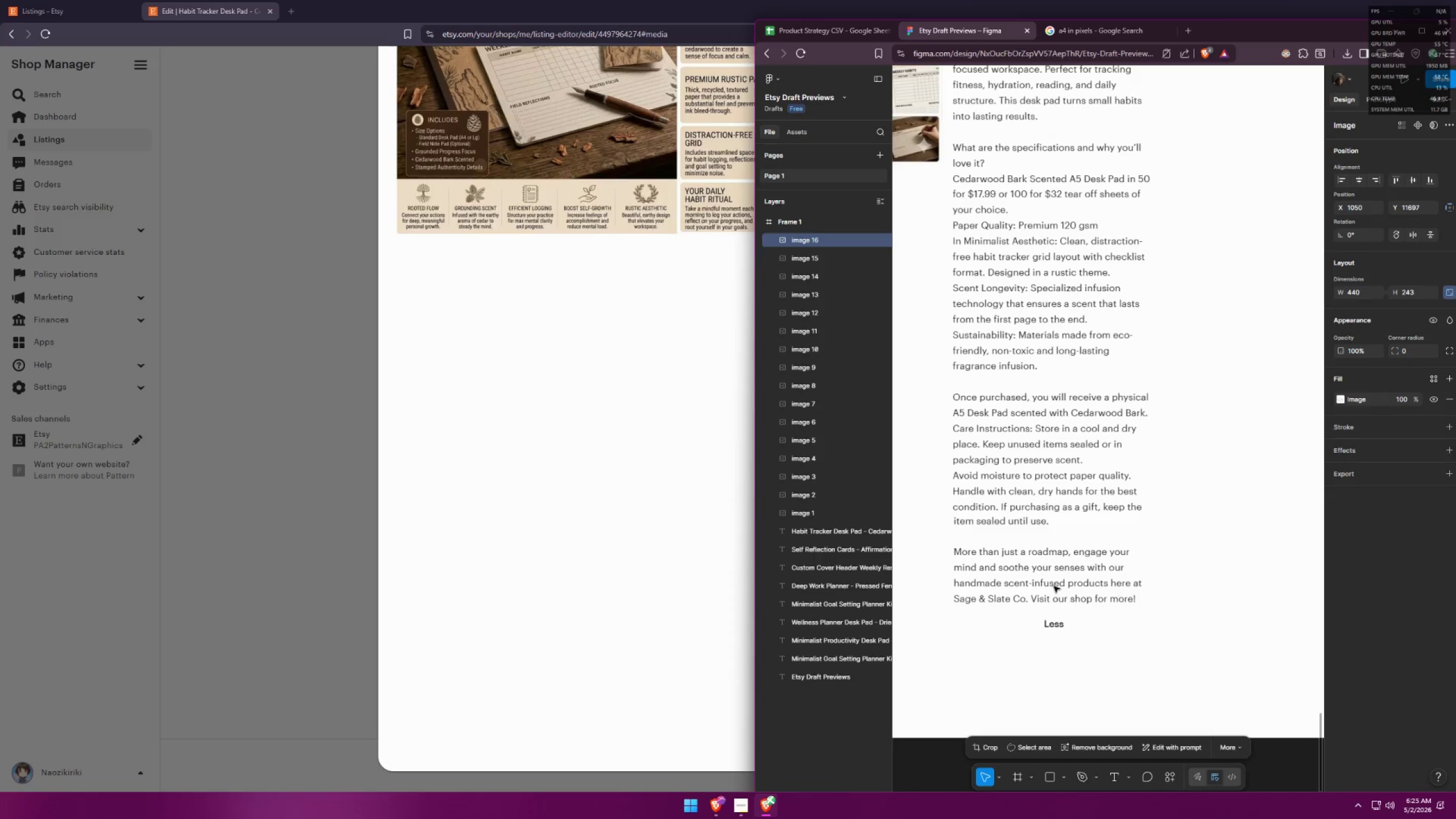 
key(ArrowLeft)
 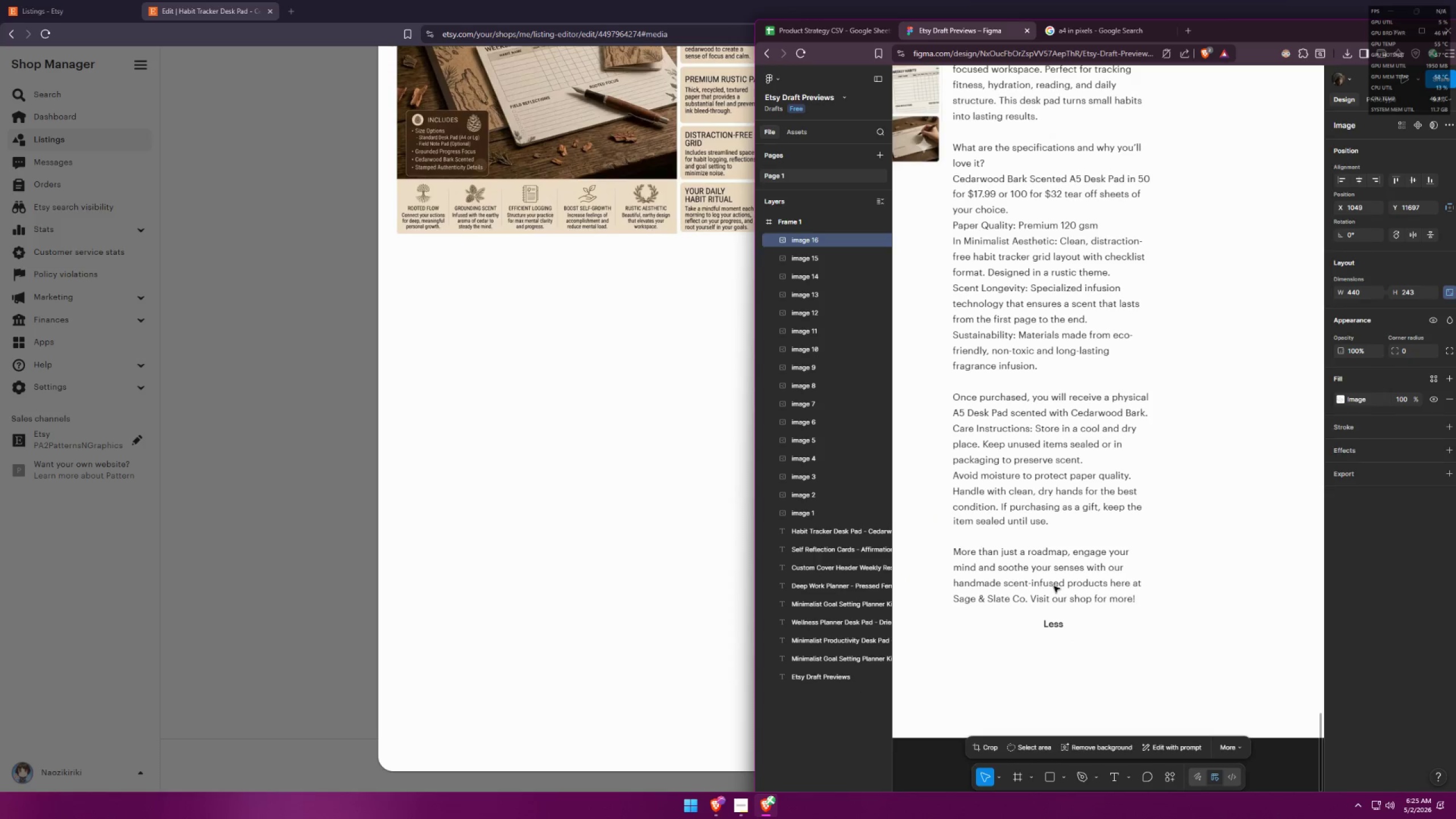 
key(ArrowLeft)
 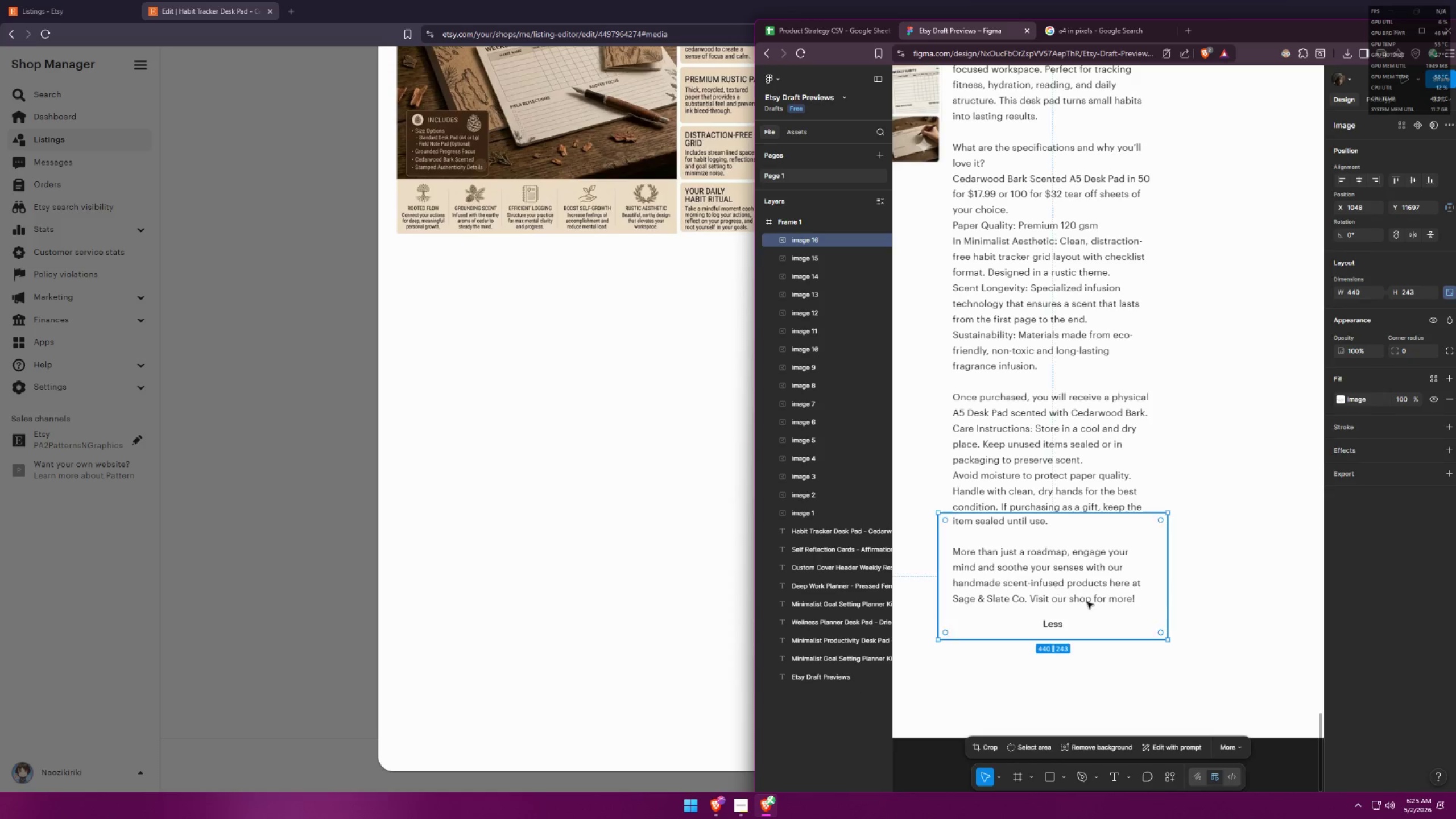 
left_click([1223, 606])
 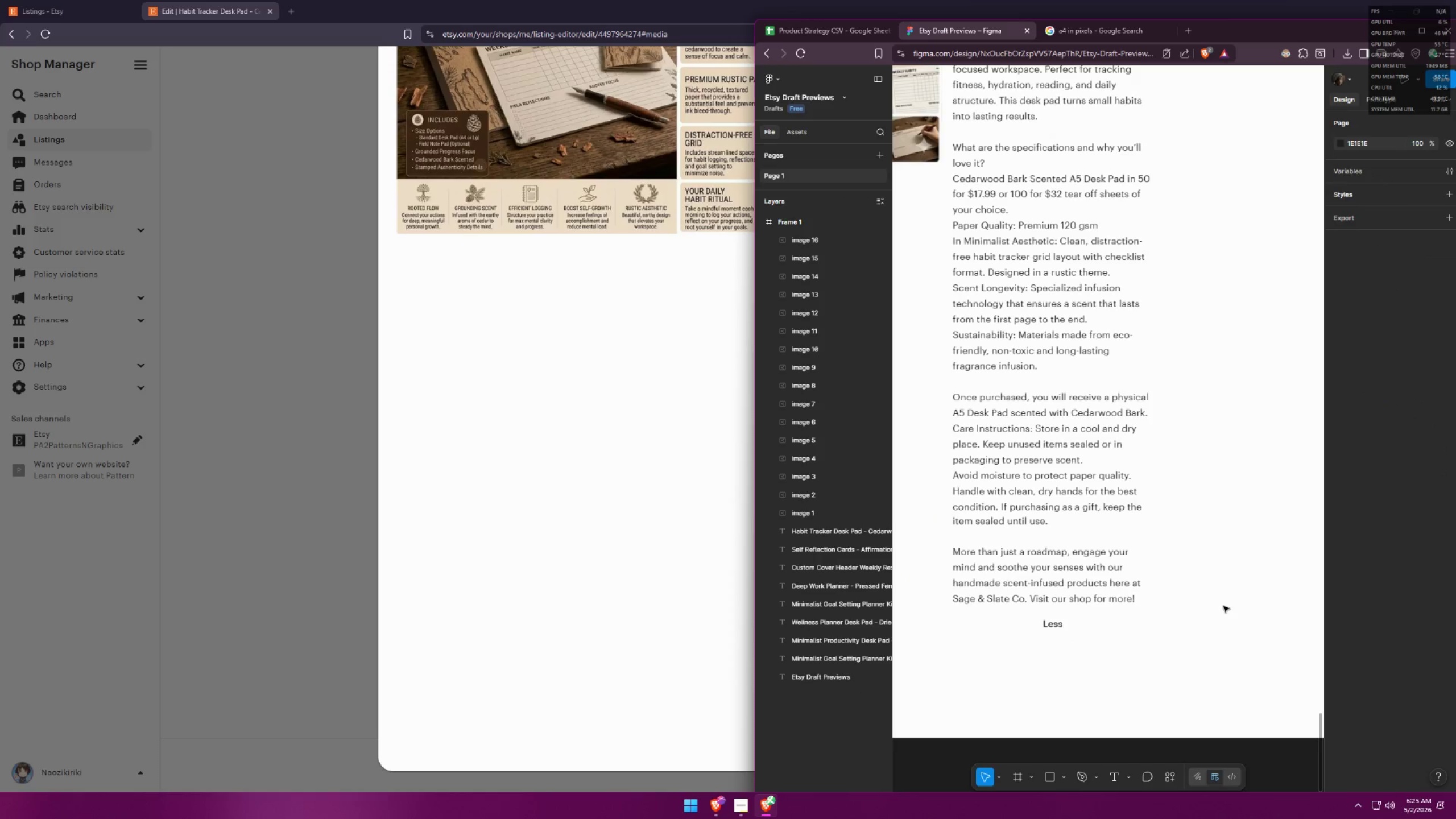 
hold_key(key=ControlLeft, duration=1.3)
scroll: coordinate [1205, 600], scroll_direction: down, amount: 12.0
 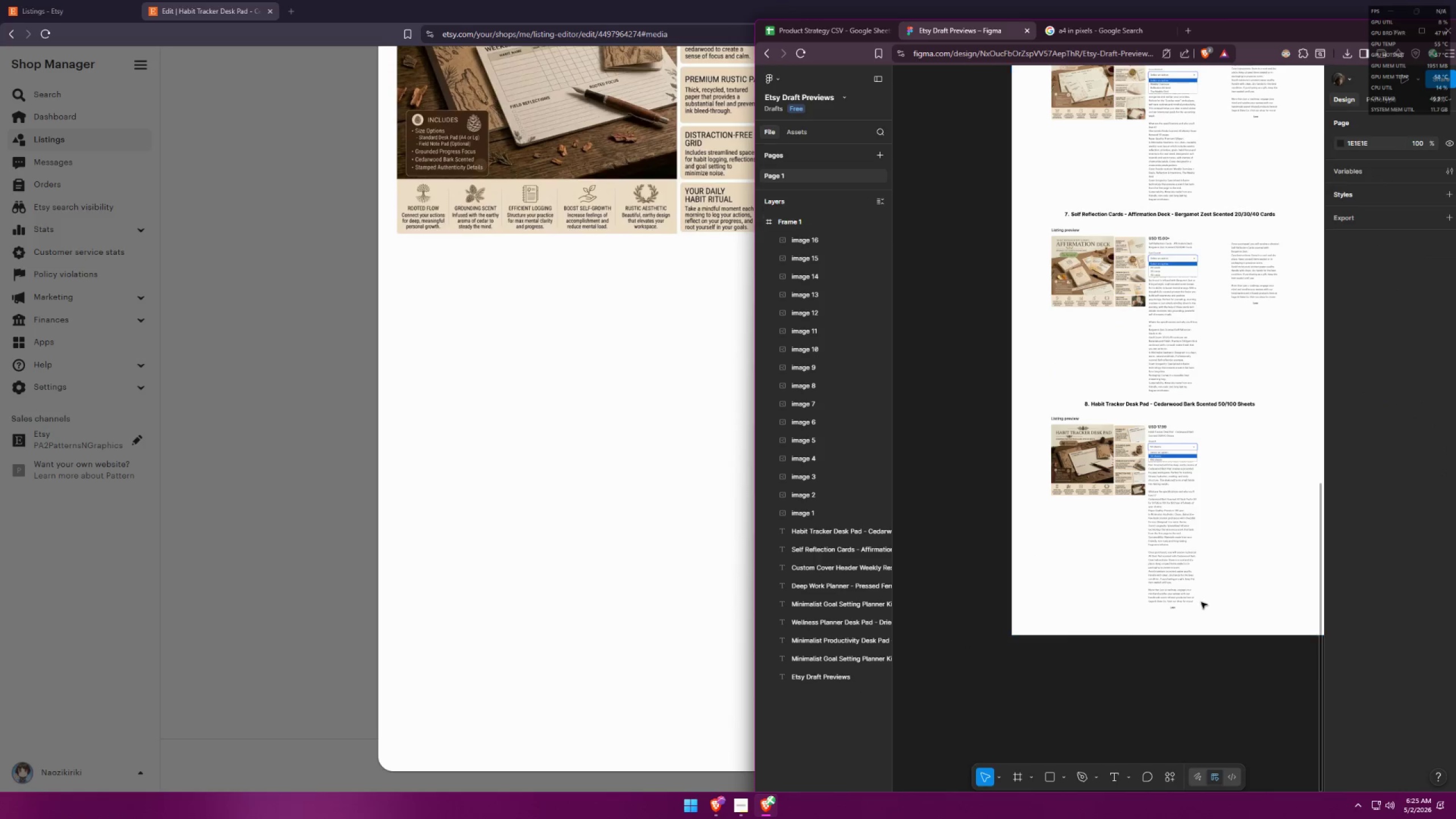 
hold_key(key=ControlLeft, duration=0.44)
scroll: coordinate [972, 539], scroll_direction: down, amount: 5.0
 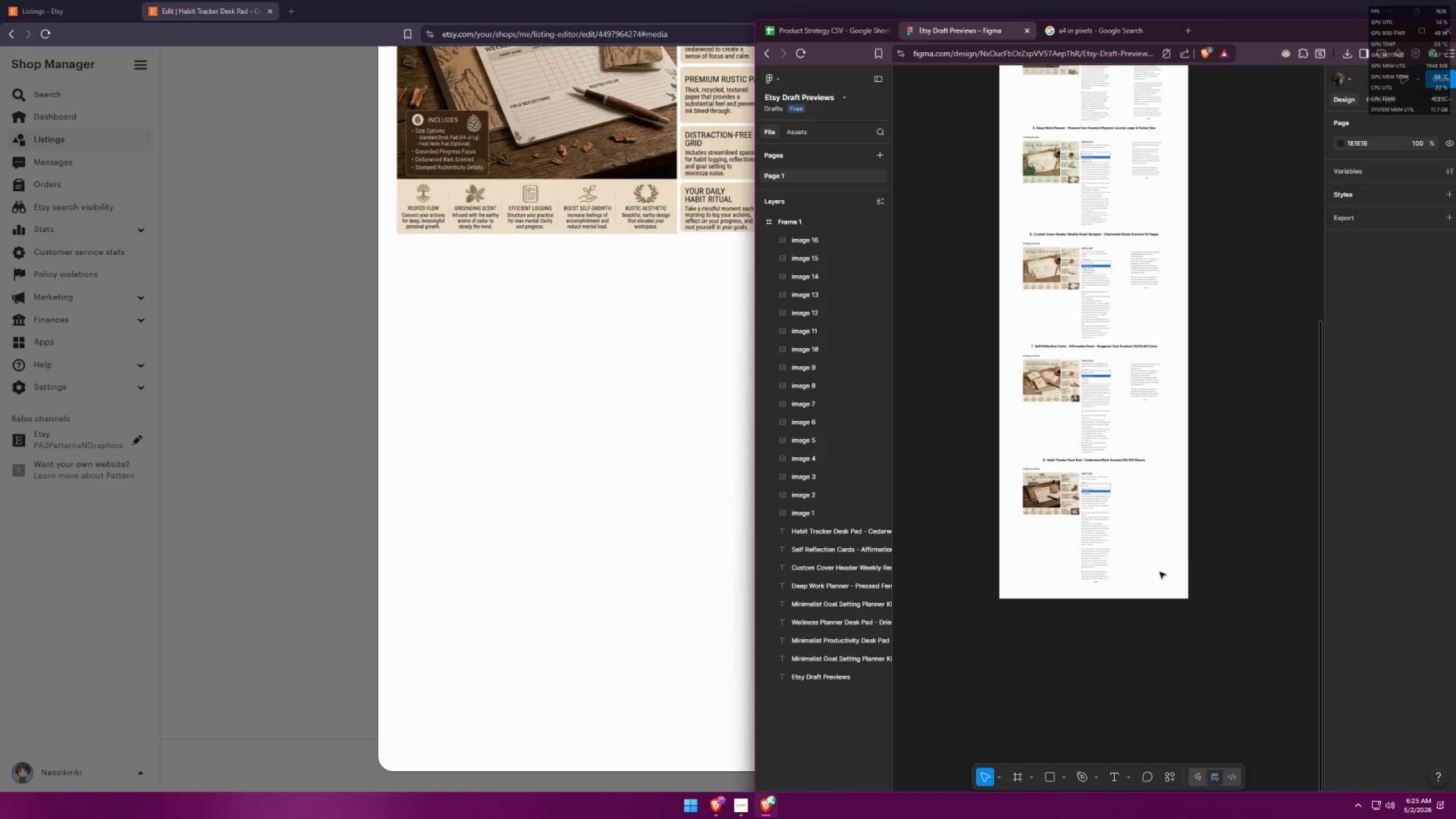 
left_click([1173, 568])
 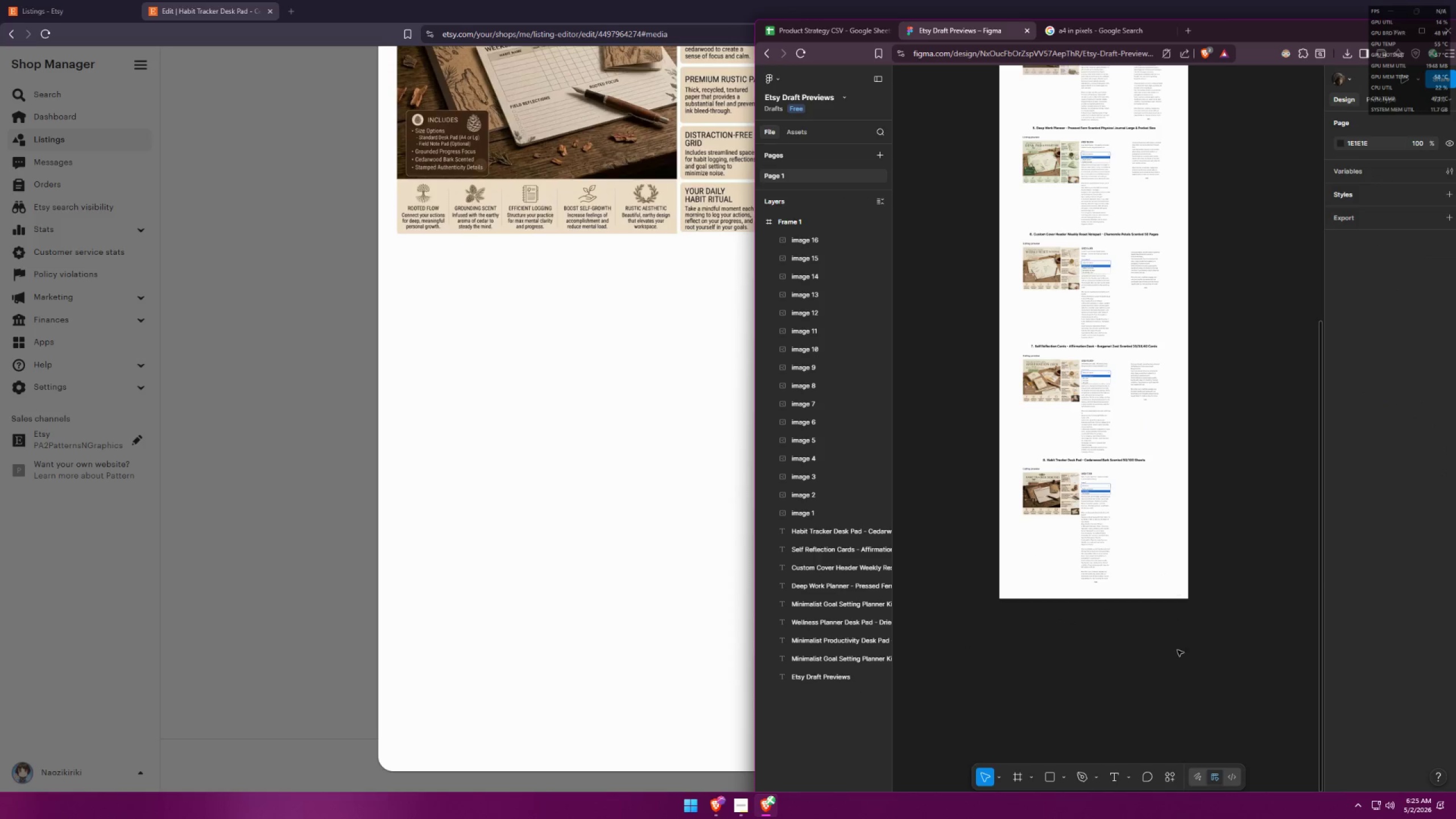 
hold_key(key=ControlLeft, duration=1.39)
scroll: coordinate [1173, 600], scroll_direction: down, amount: 7.0
 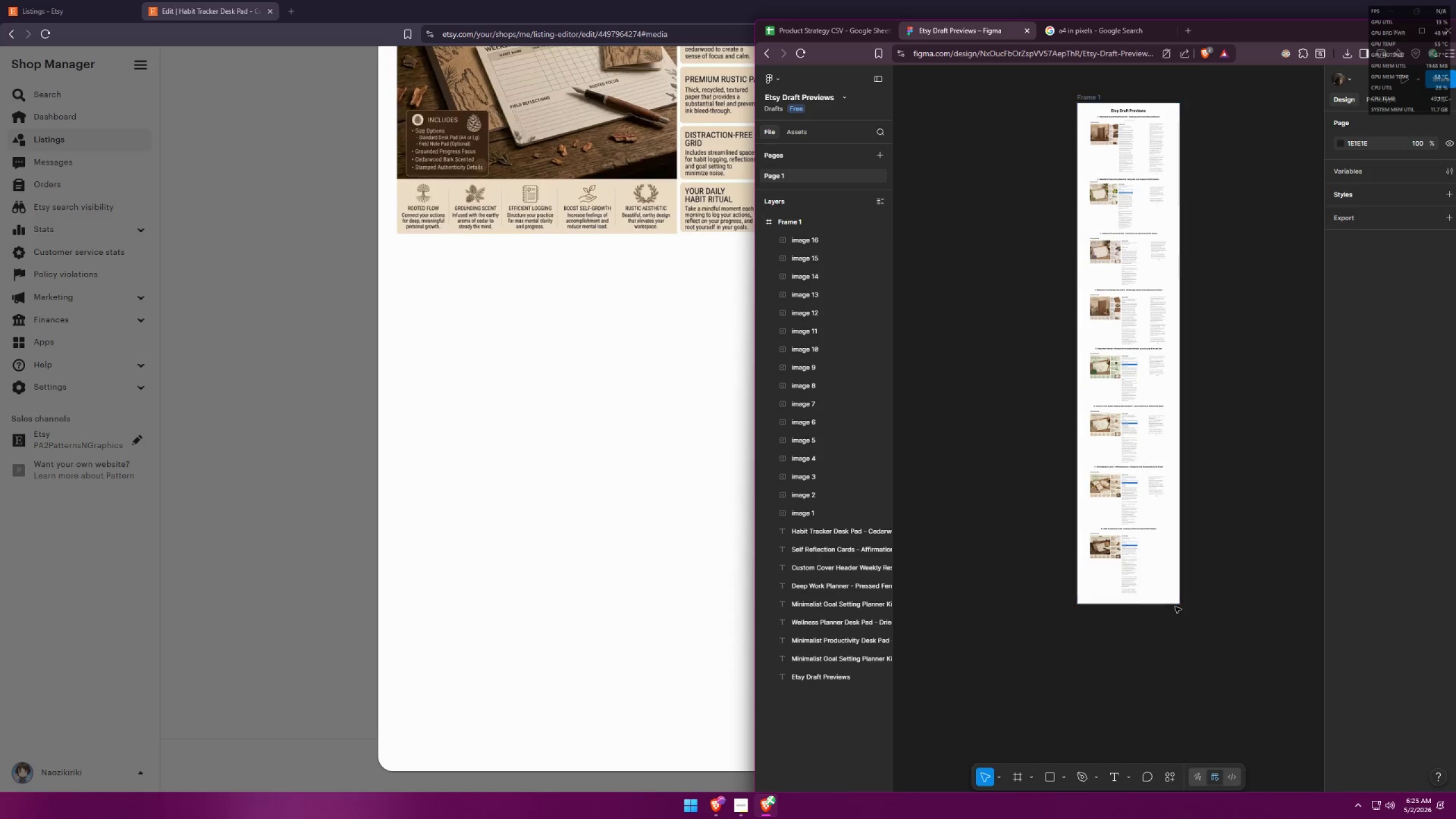 
scroll: coordinate [1177, 610], scroll_direction: up, amount: 4.0
 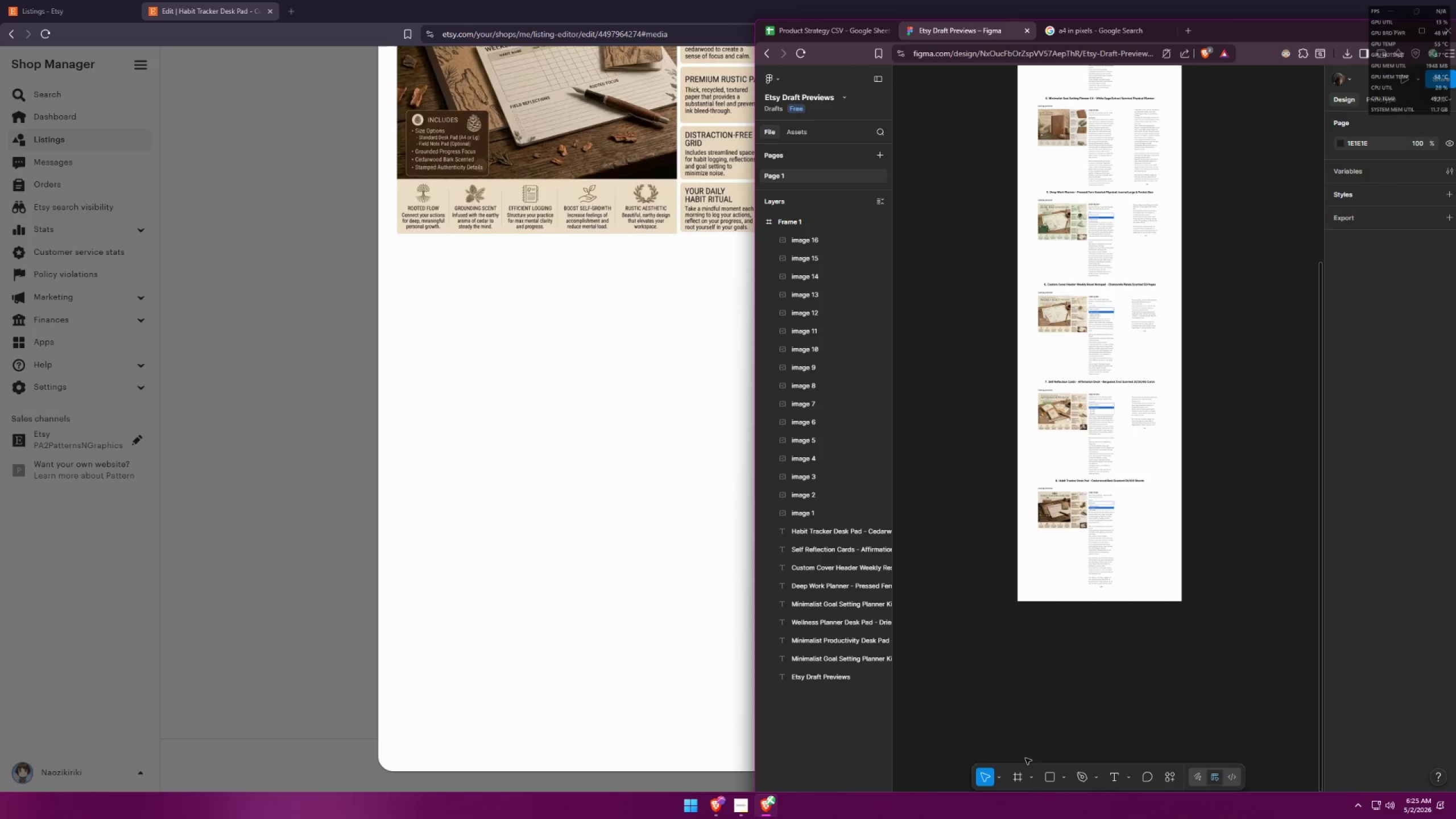 
left_click([1020, 781])
 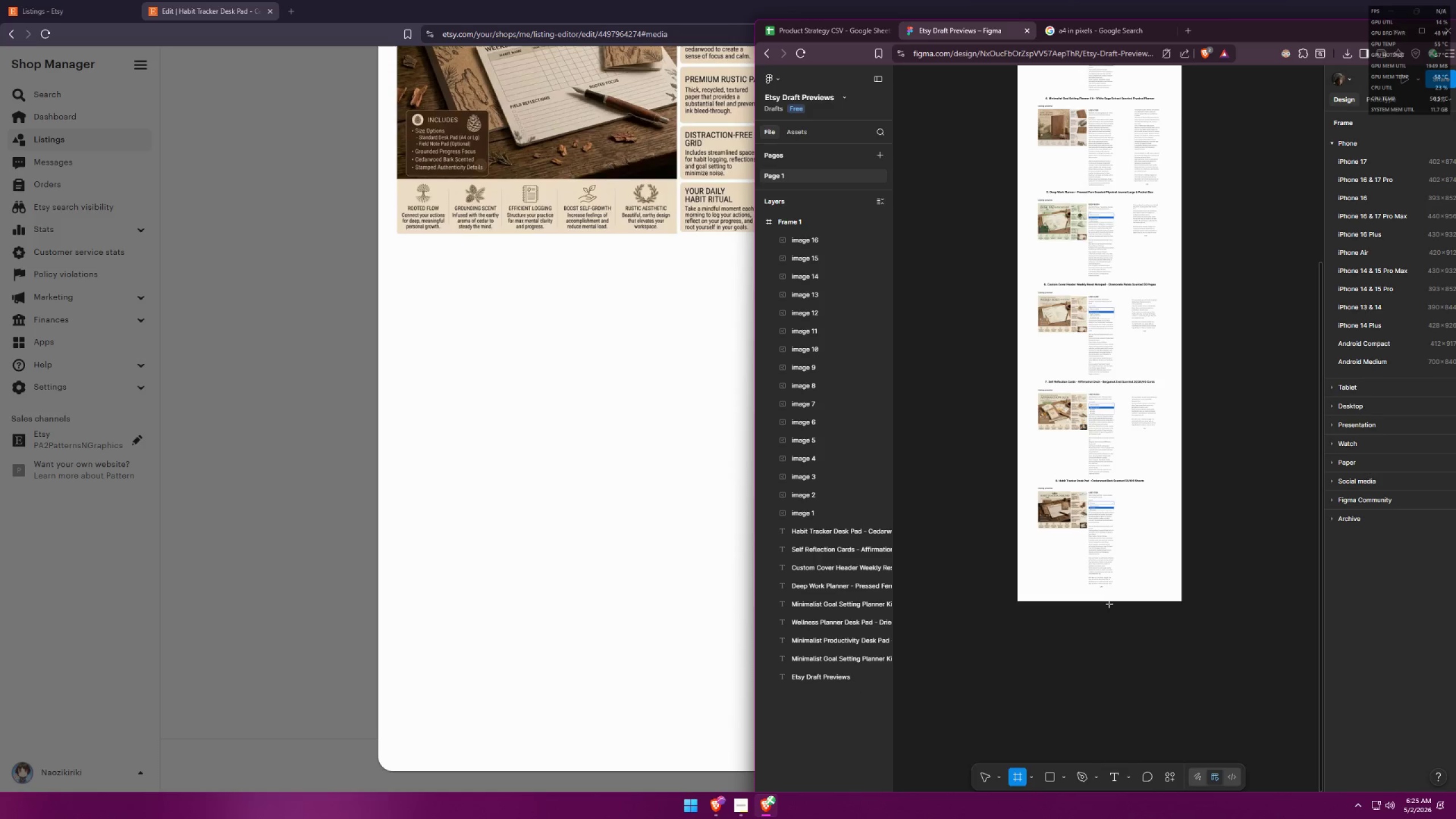 
key(Escape)
 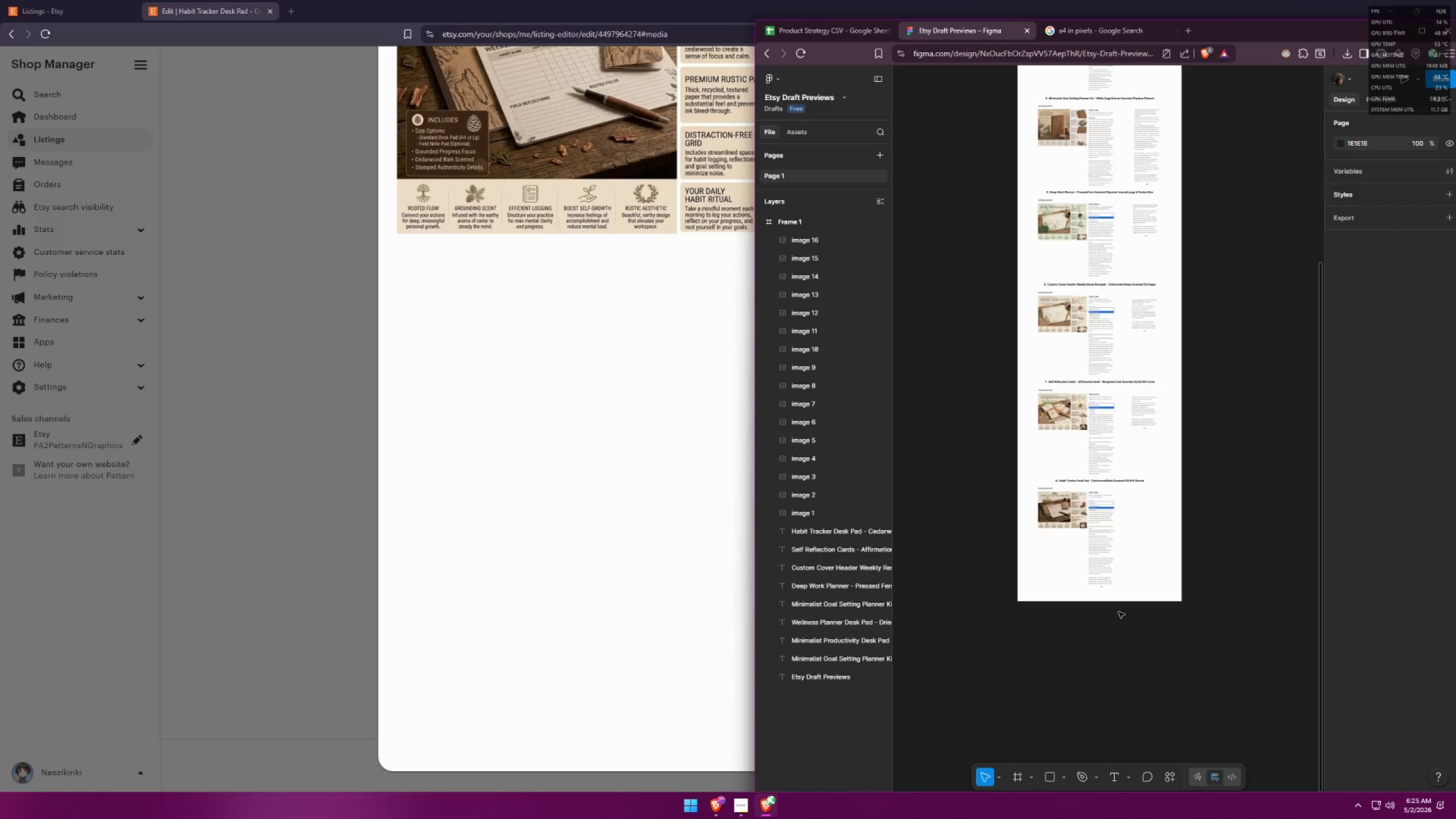 
scroll: coordinate [1151, 608], scroll_direction: up, amount: 7.0
 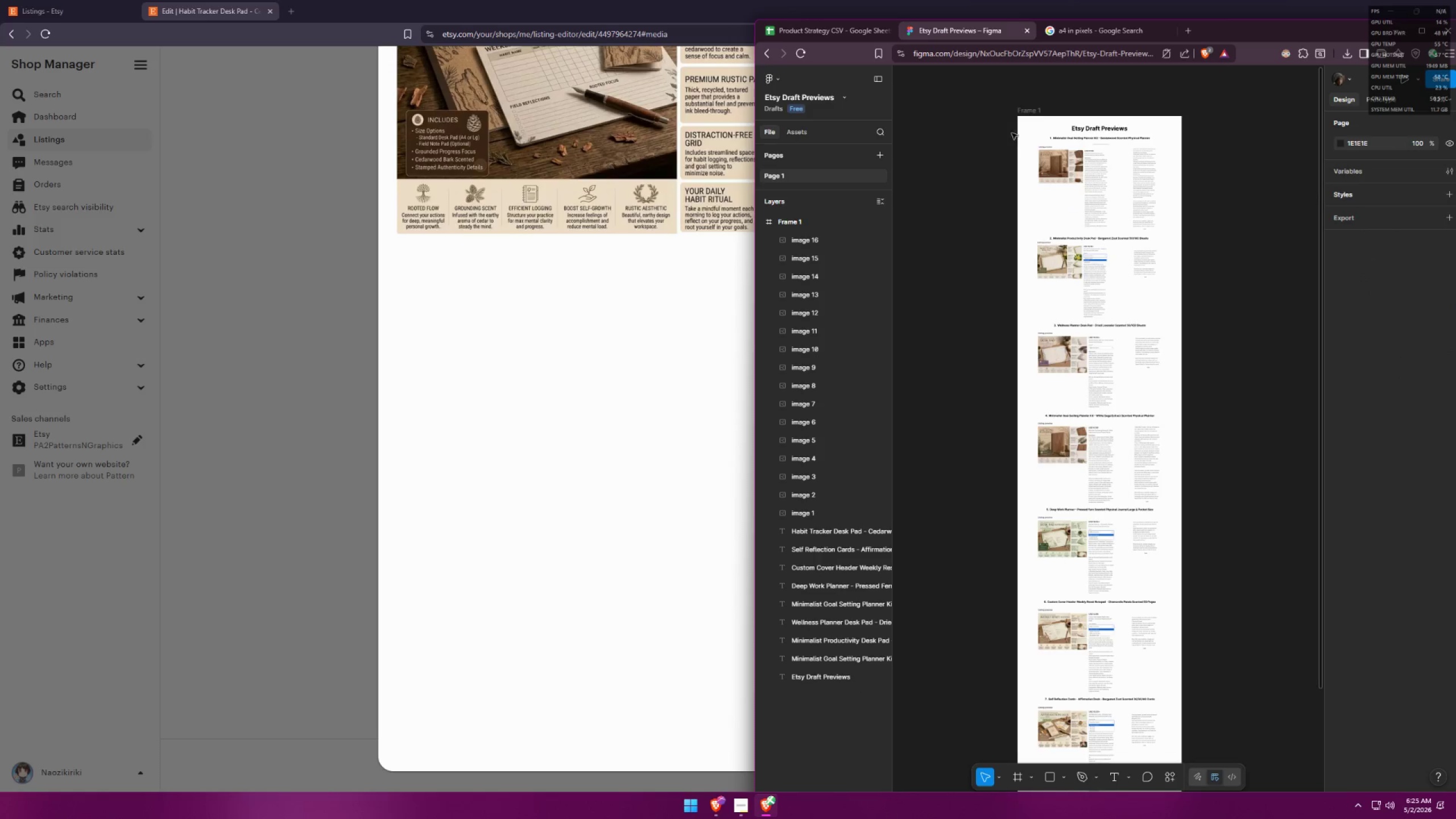 
left_click([1028, 114])
 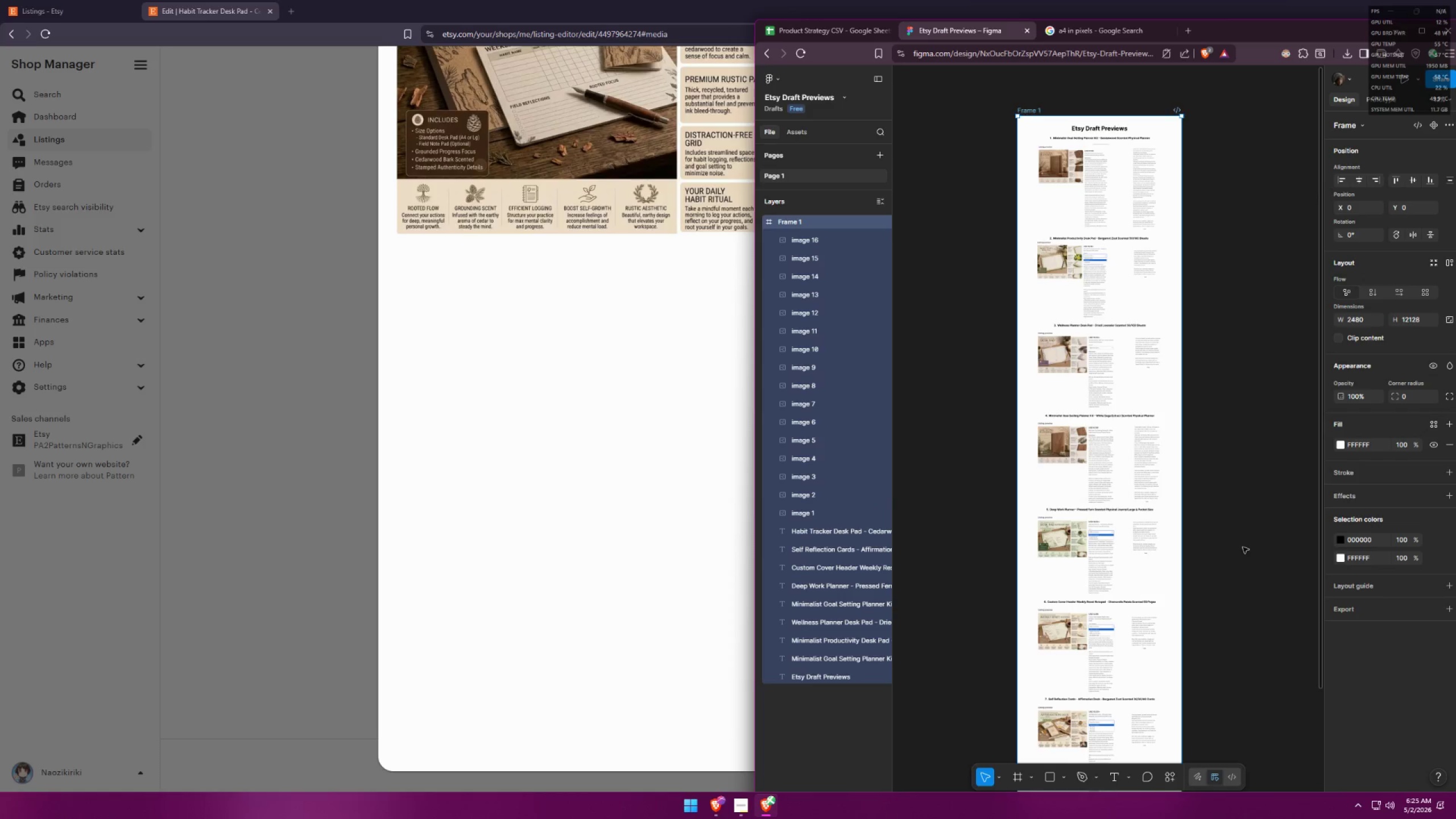 
scroll: coordinate [1184, 536], scroll_direction: down, amount: 9.0
 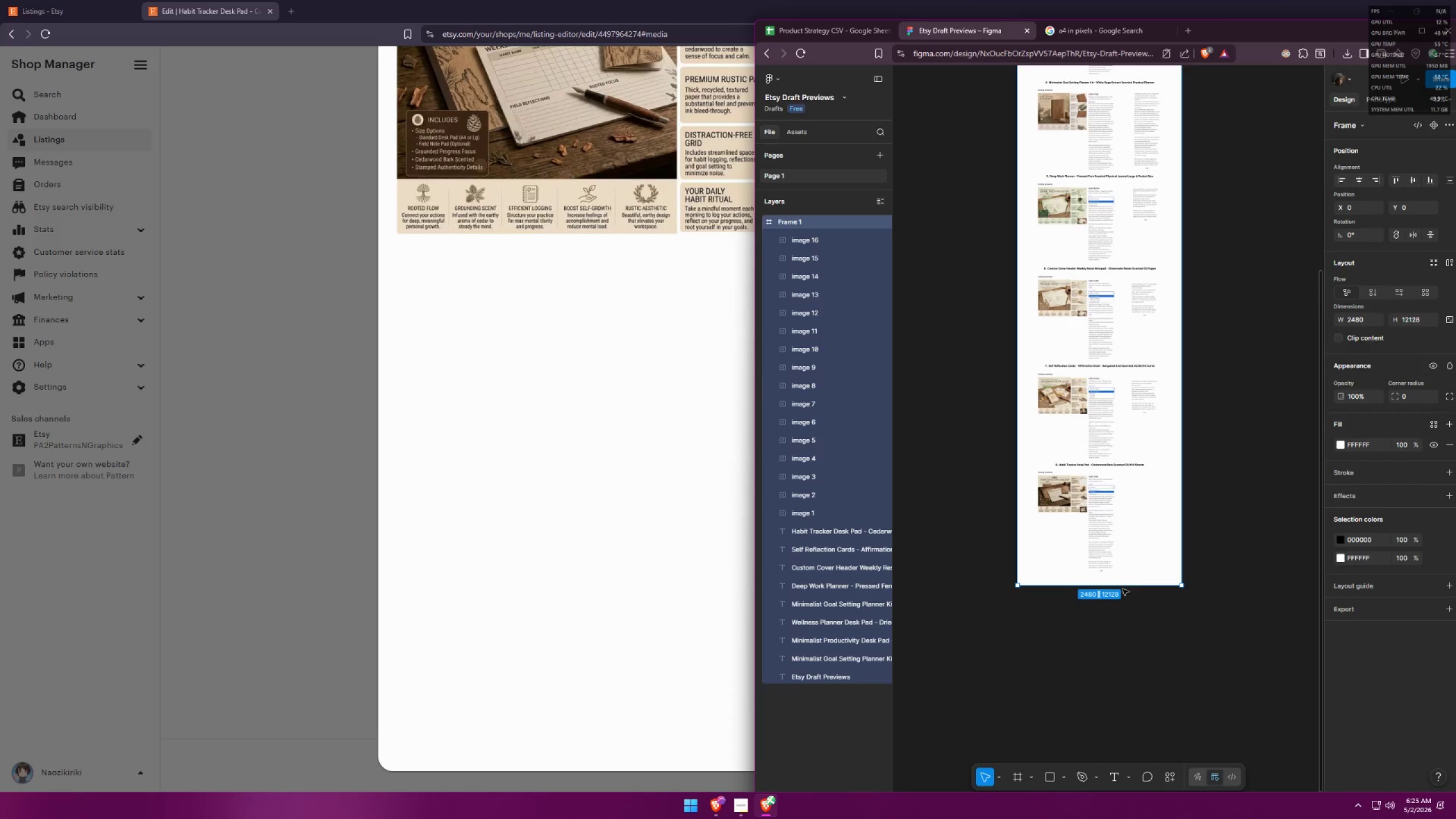 
left_click_drag(start_coordinate=[1124, 588], to_coordinate=[1118, 739])
 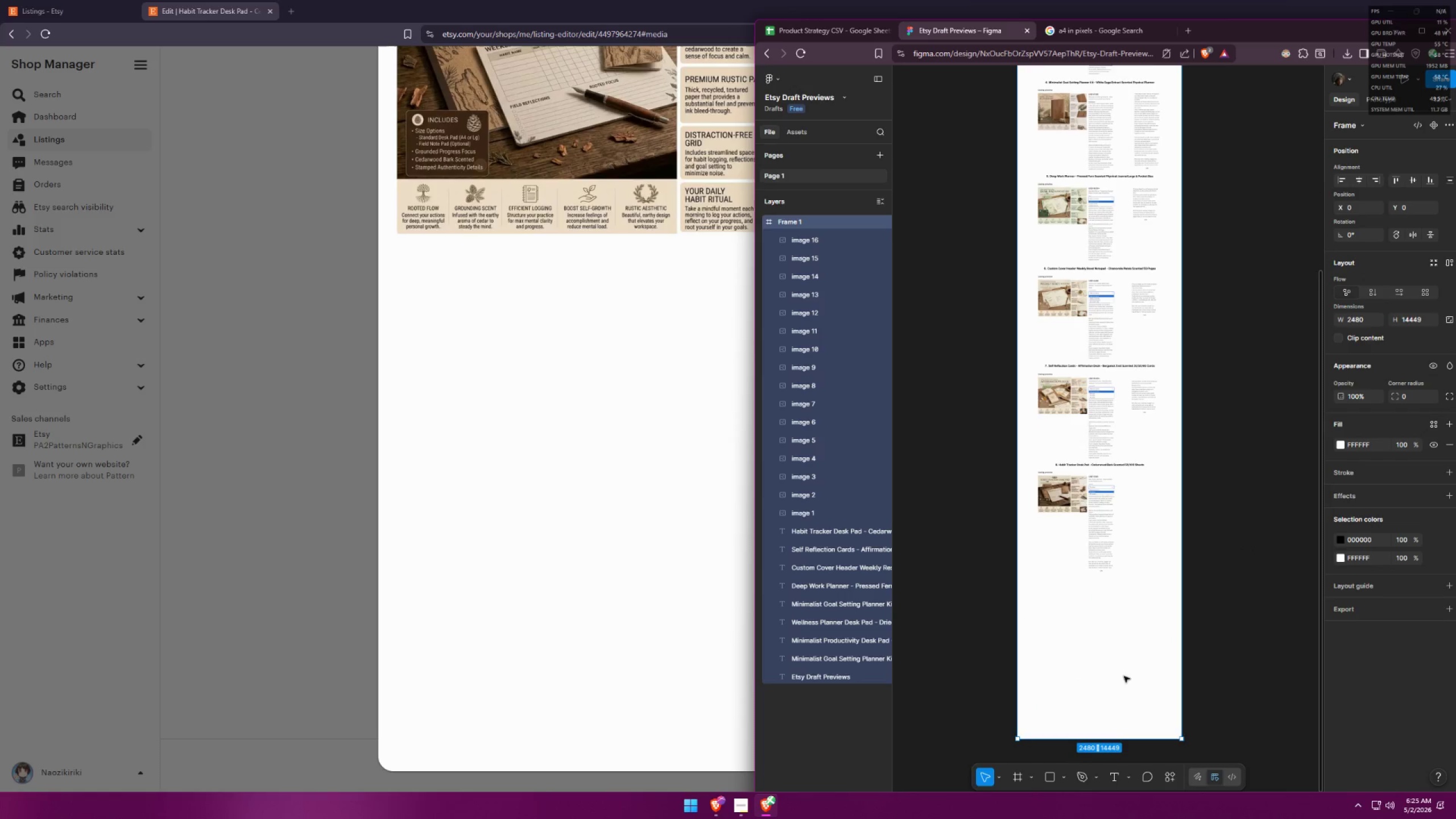 
scroll: coordinate [1127, 623], scroll_direction: down, amount: 4.0
 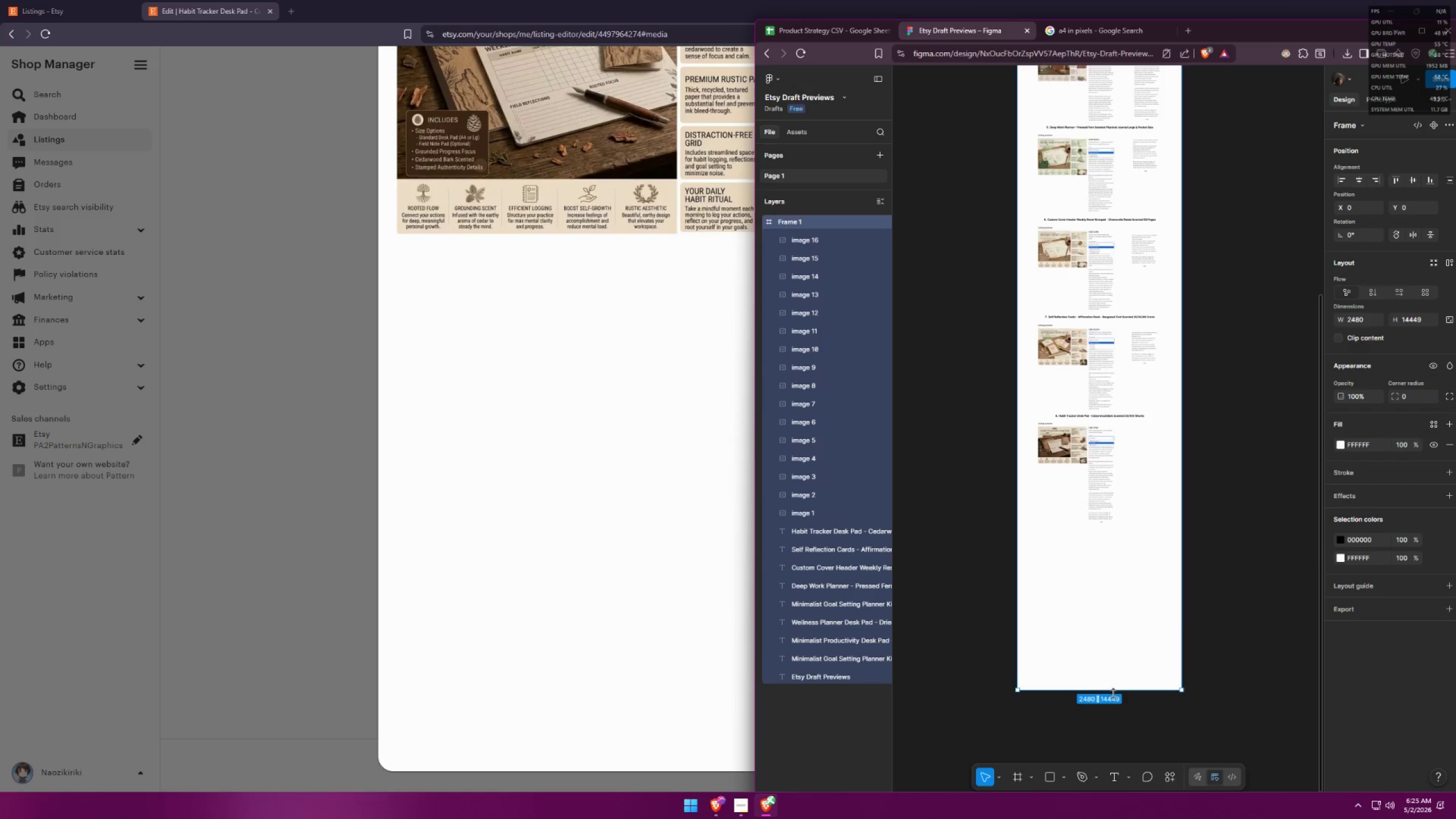 
left_click_drag(start_coordinate=[1114, 693], to_coordinate=[1107, 761])
 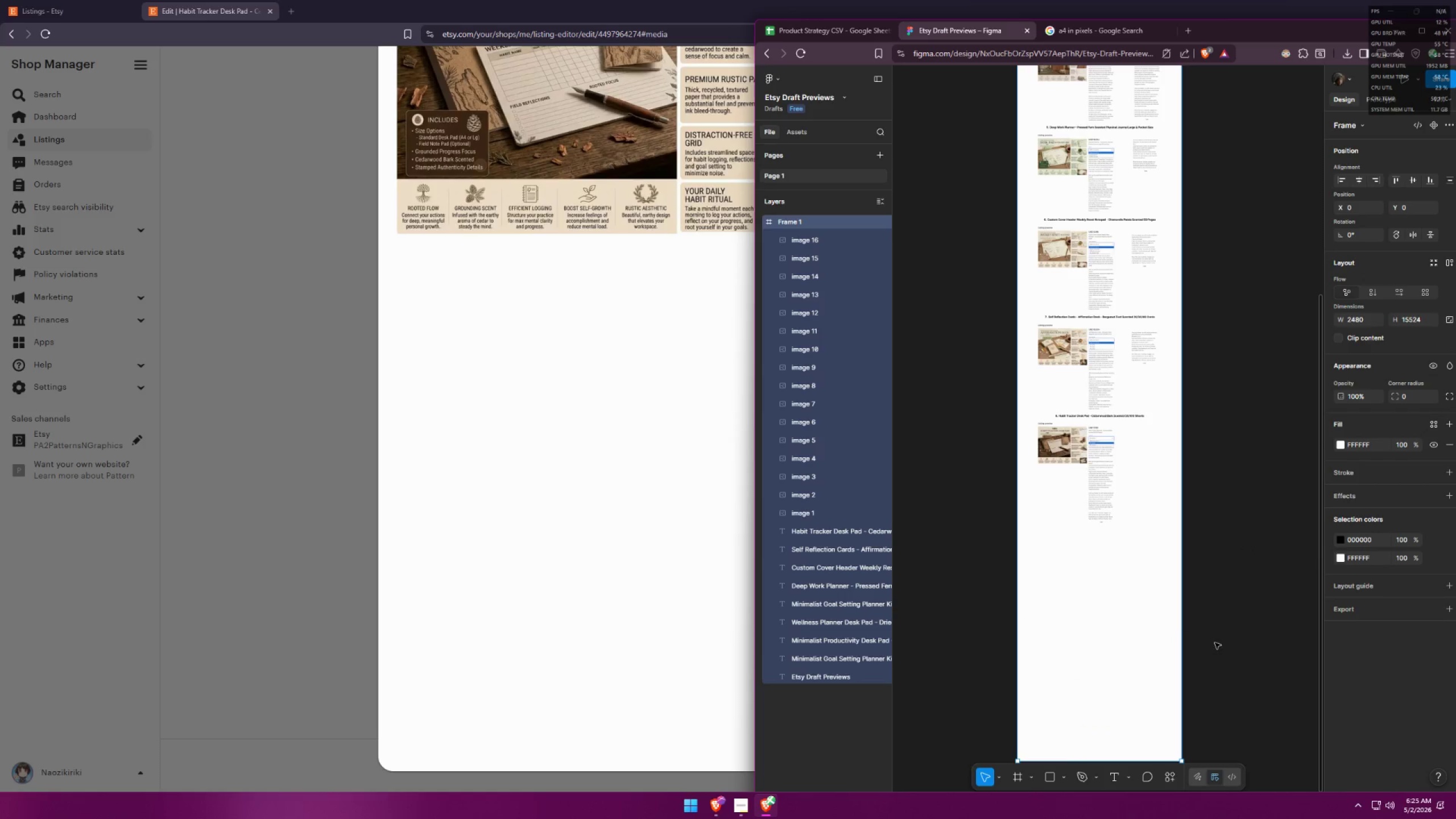 
left_click([1225, 628])
 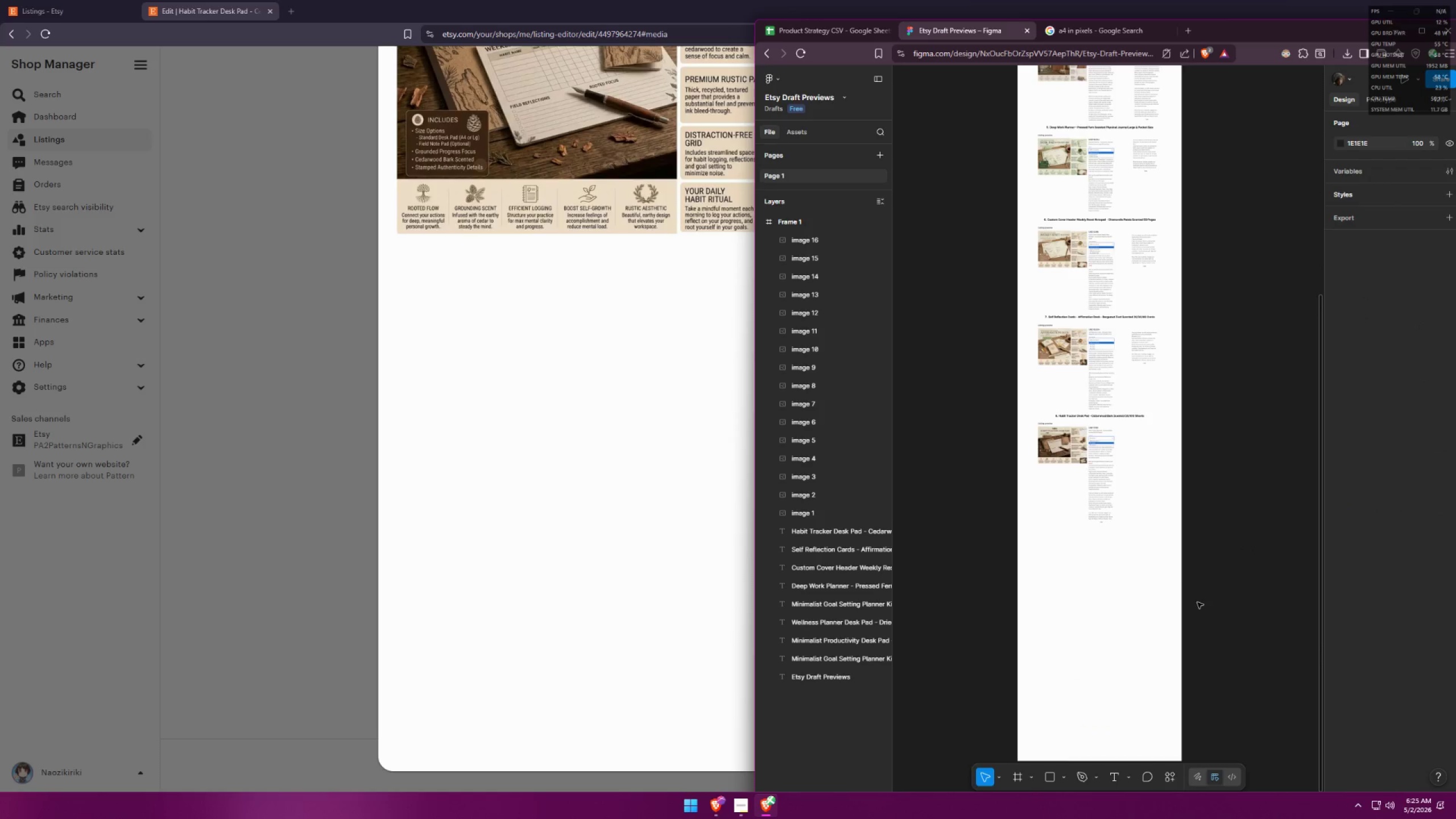 
hold_key(key=ControlLeft, duration=0.86)
scroll: coordinate [1086, 457], scroll_direction: up, amount: 8.0
 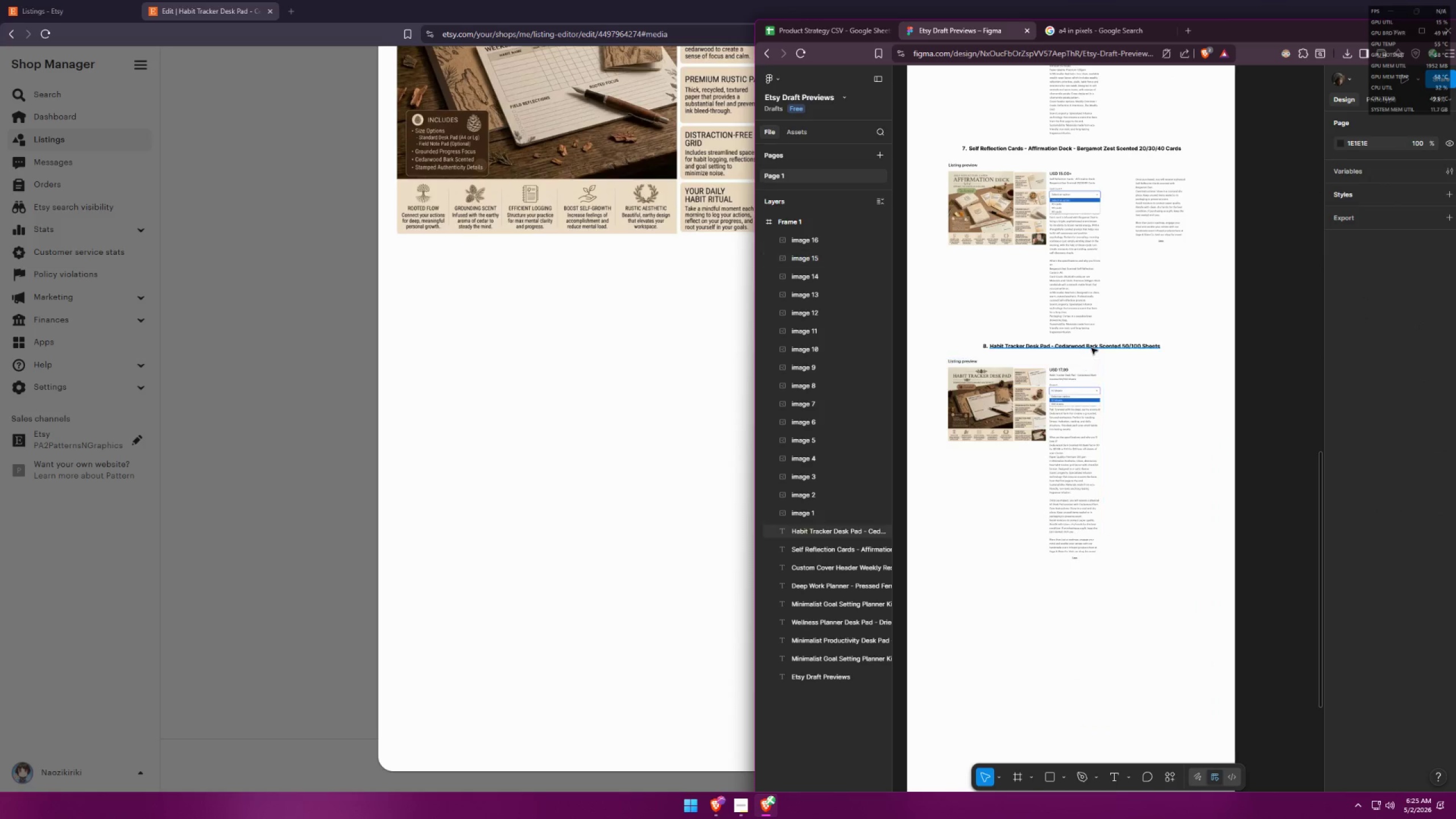 
left_click([1091, 348])
 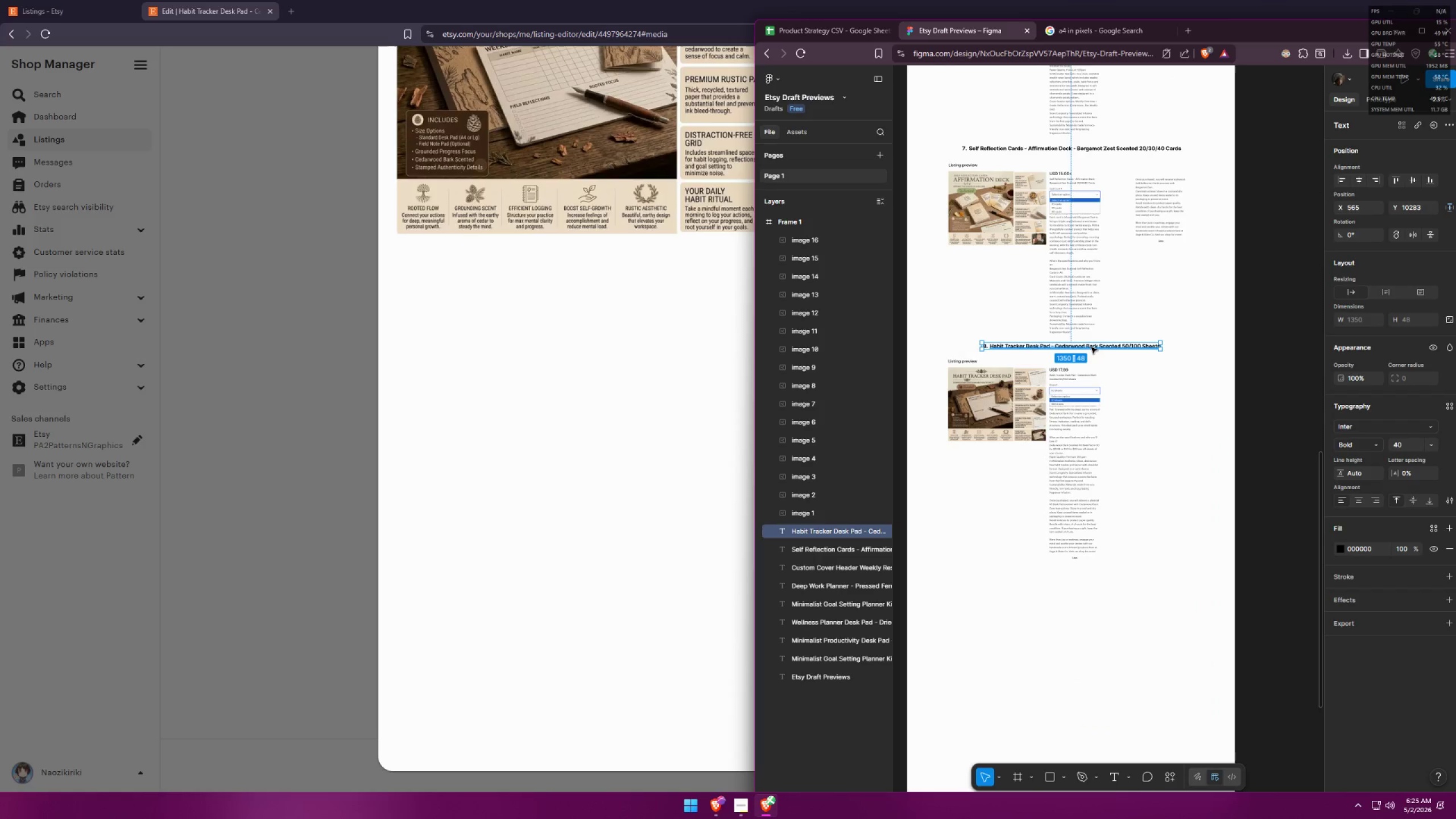 
hold_key(key=AltLeft, duration=2.44)
hold_key(key=ShiftLeft, duration=1.5)
left_click_drag(start_coordinate=[1097, 345], to_coordinate=[1084, 575])
 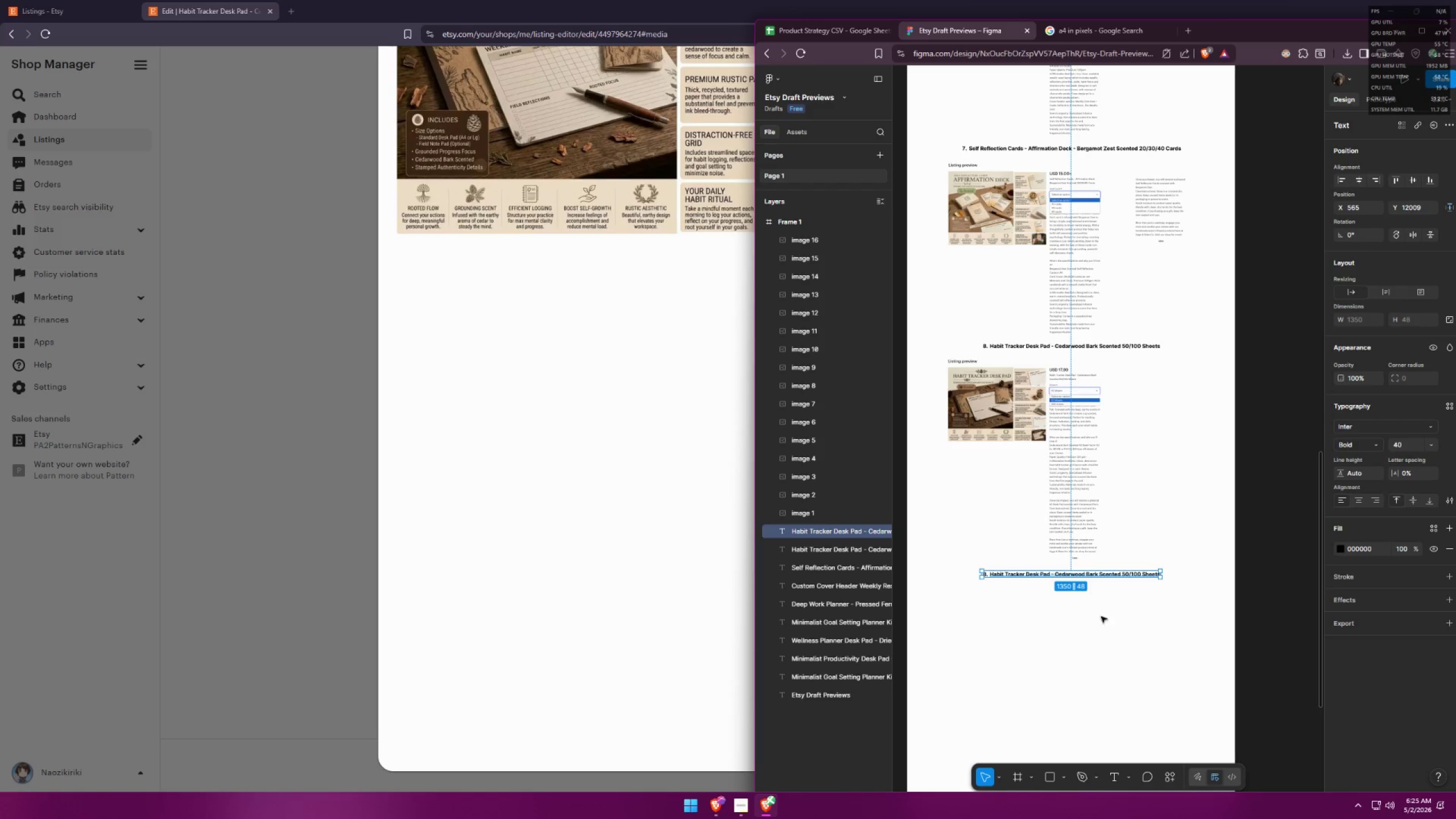 
hold_key(key=ShiftLeft, duration=0.91)
 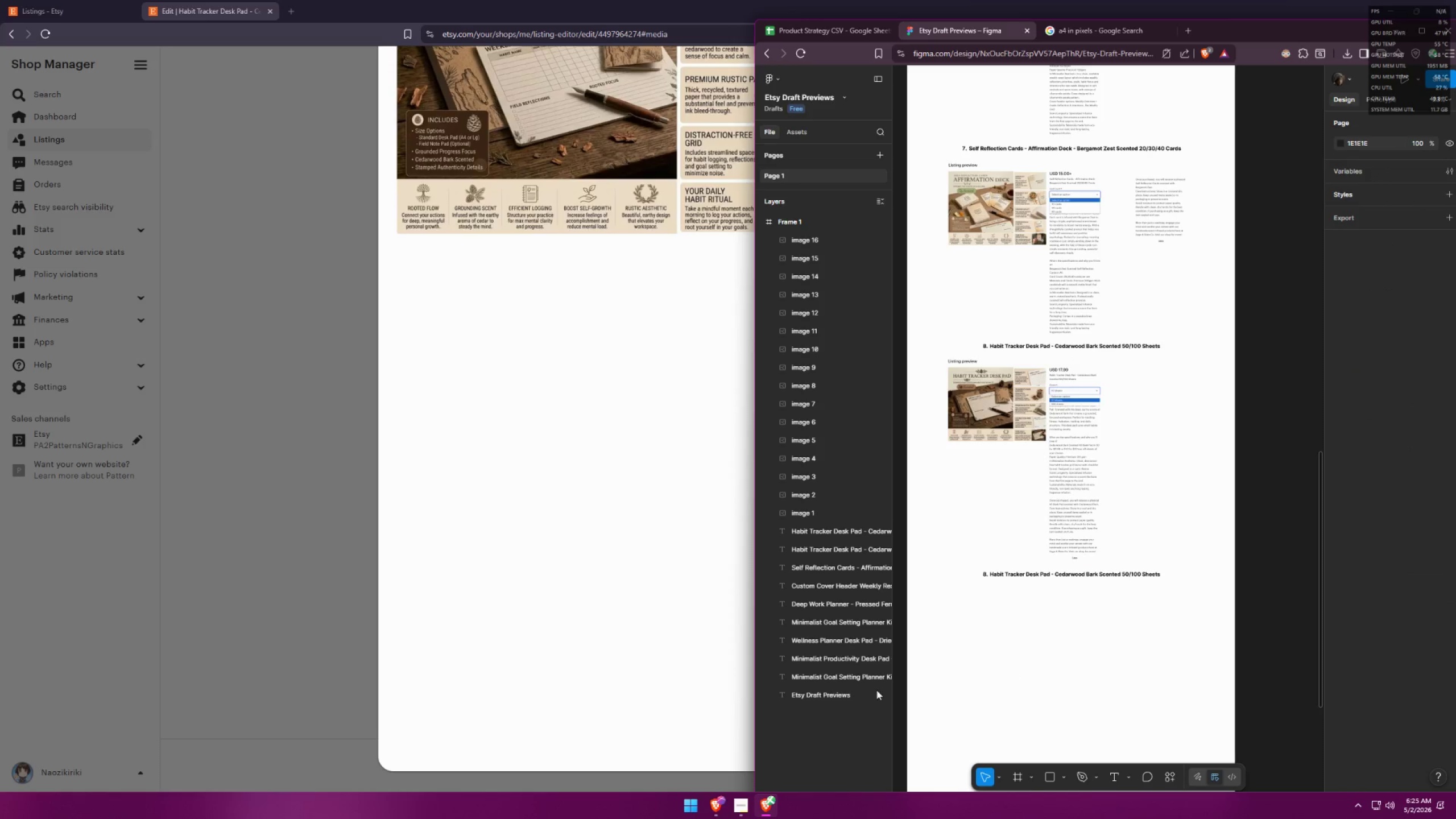 
left_click([739, 806])